 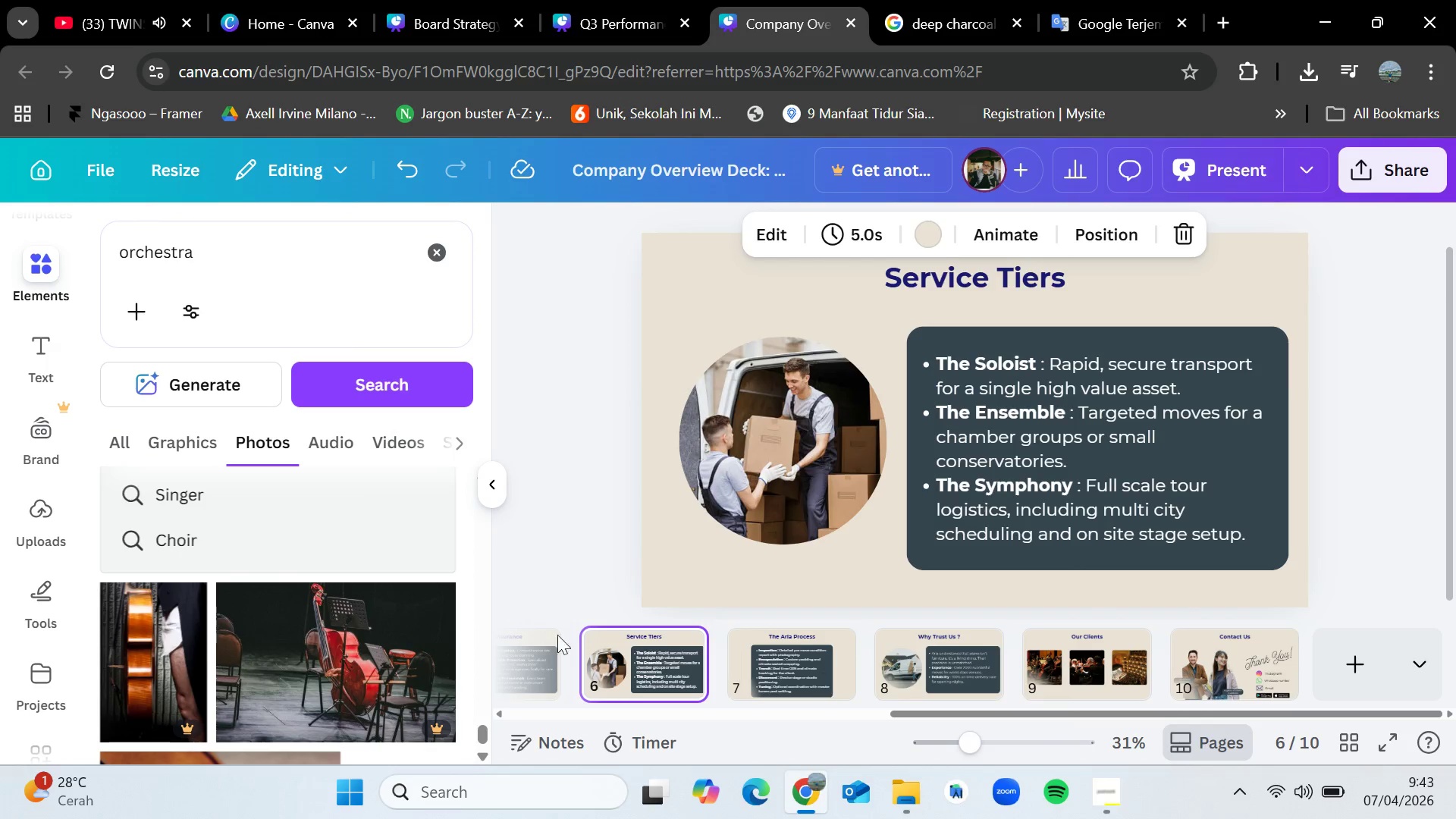 
scroll: coordinate [323, 631], scroll_direction: down, amount: 11.0
 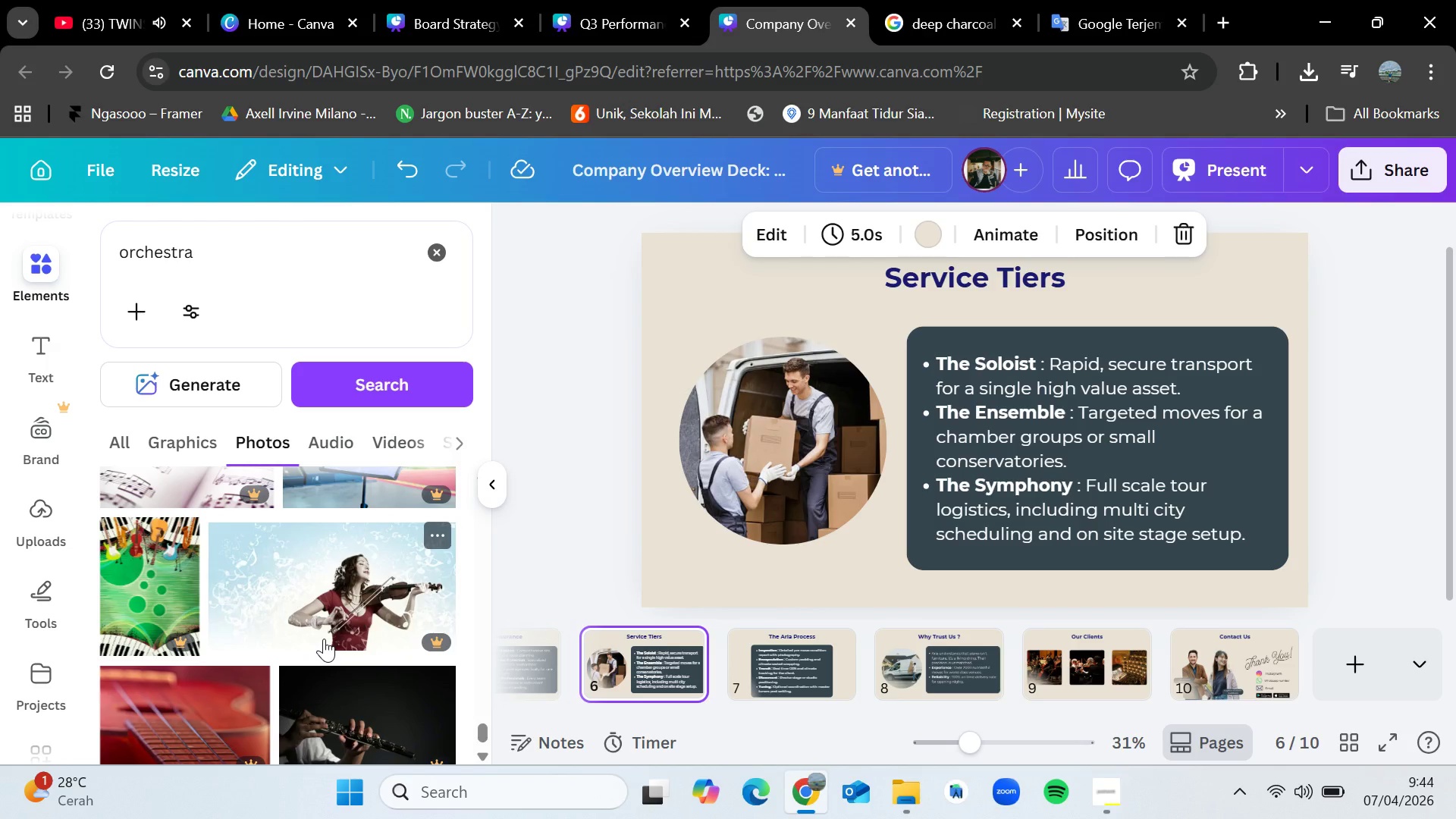 
wait(21.1)
 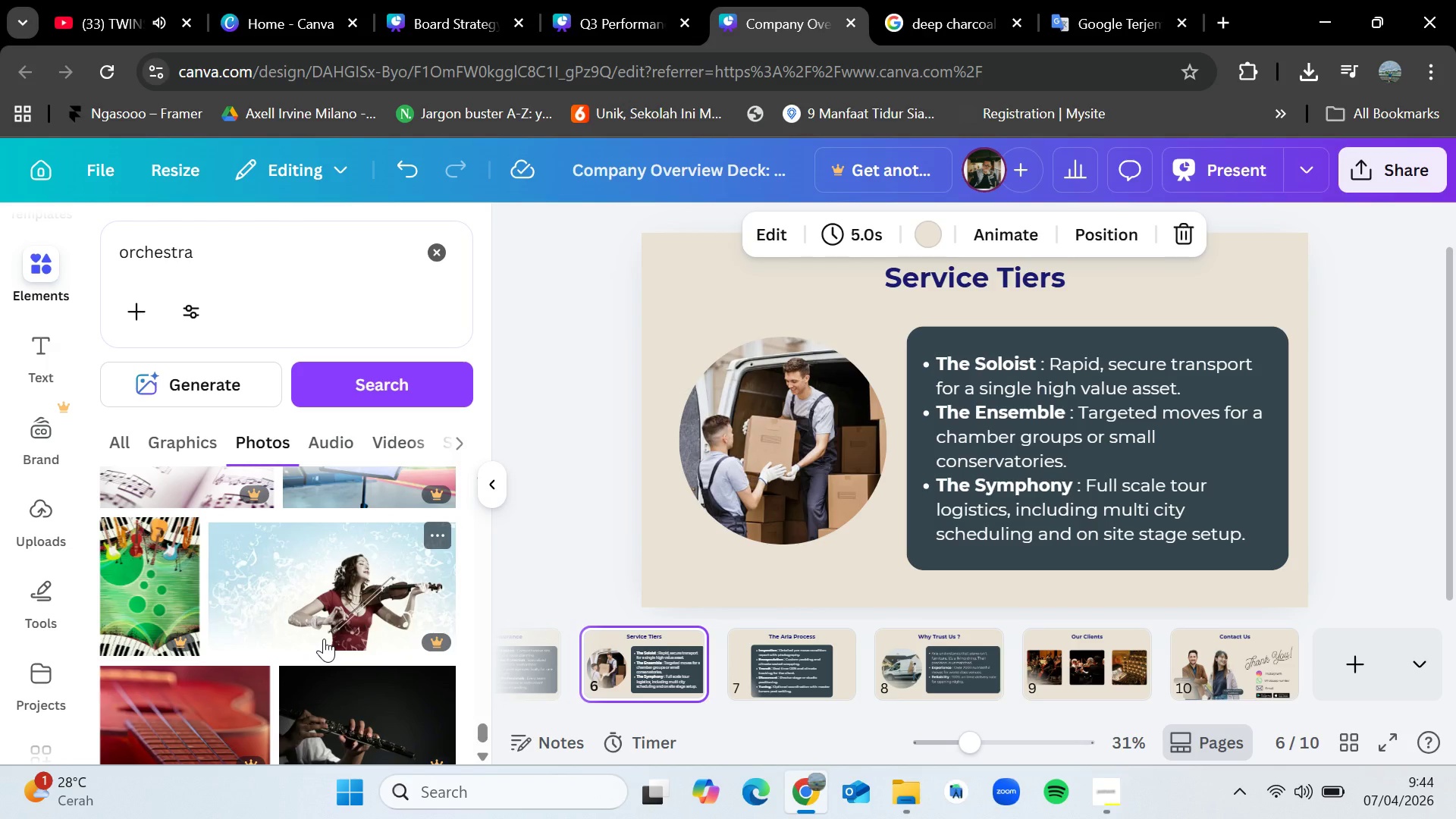 
scroll: coordinate [303, 557], scroll_direction: down, amount: 4.0
 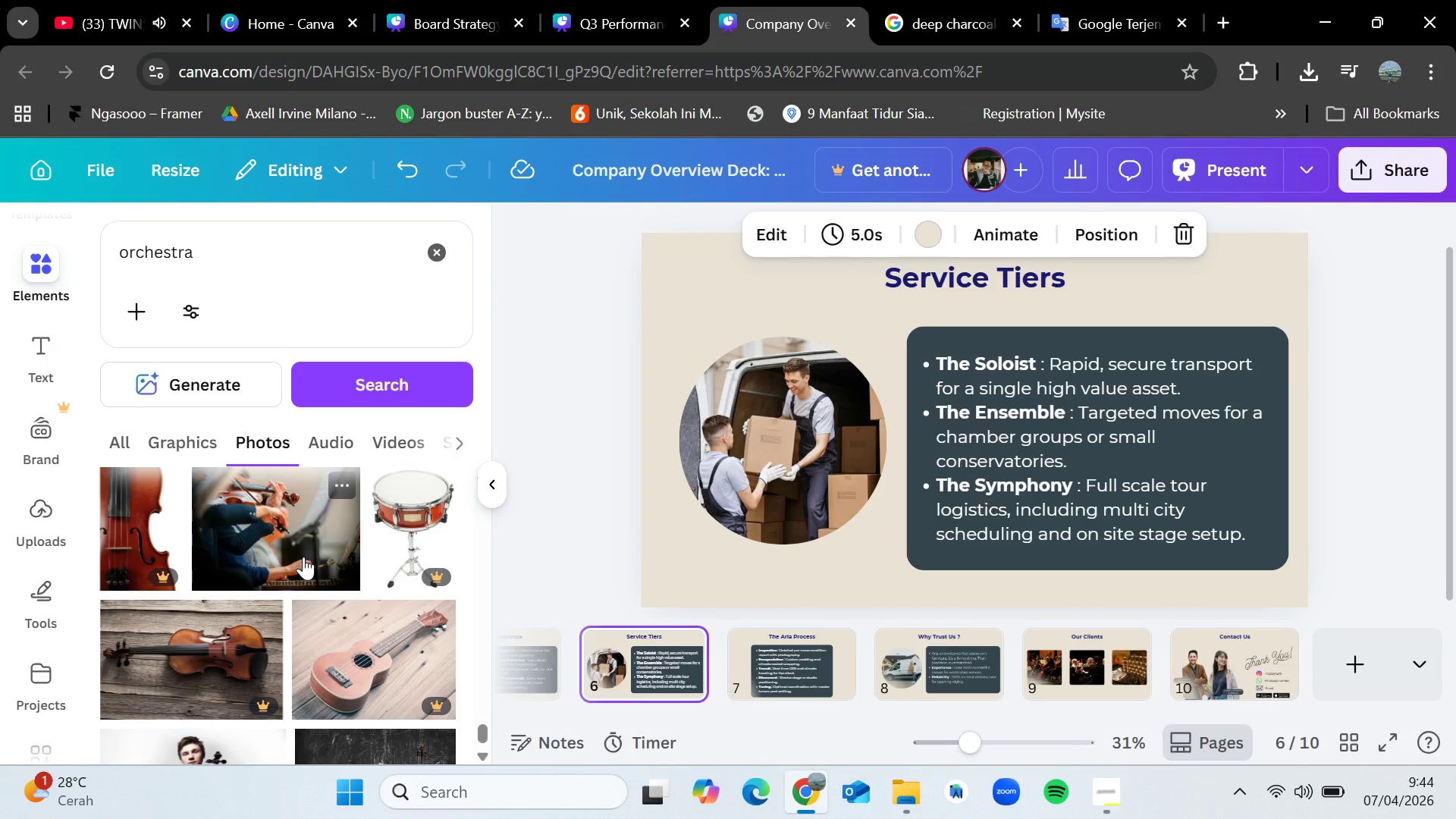 
wait(5.67)
 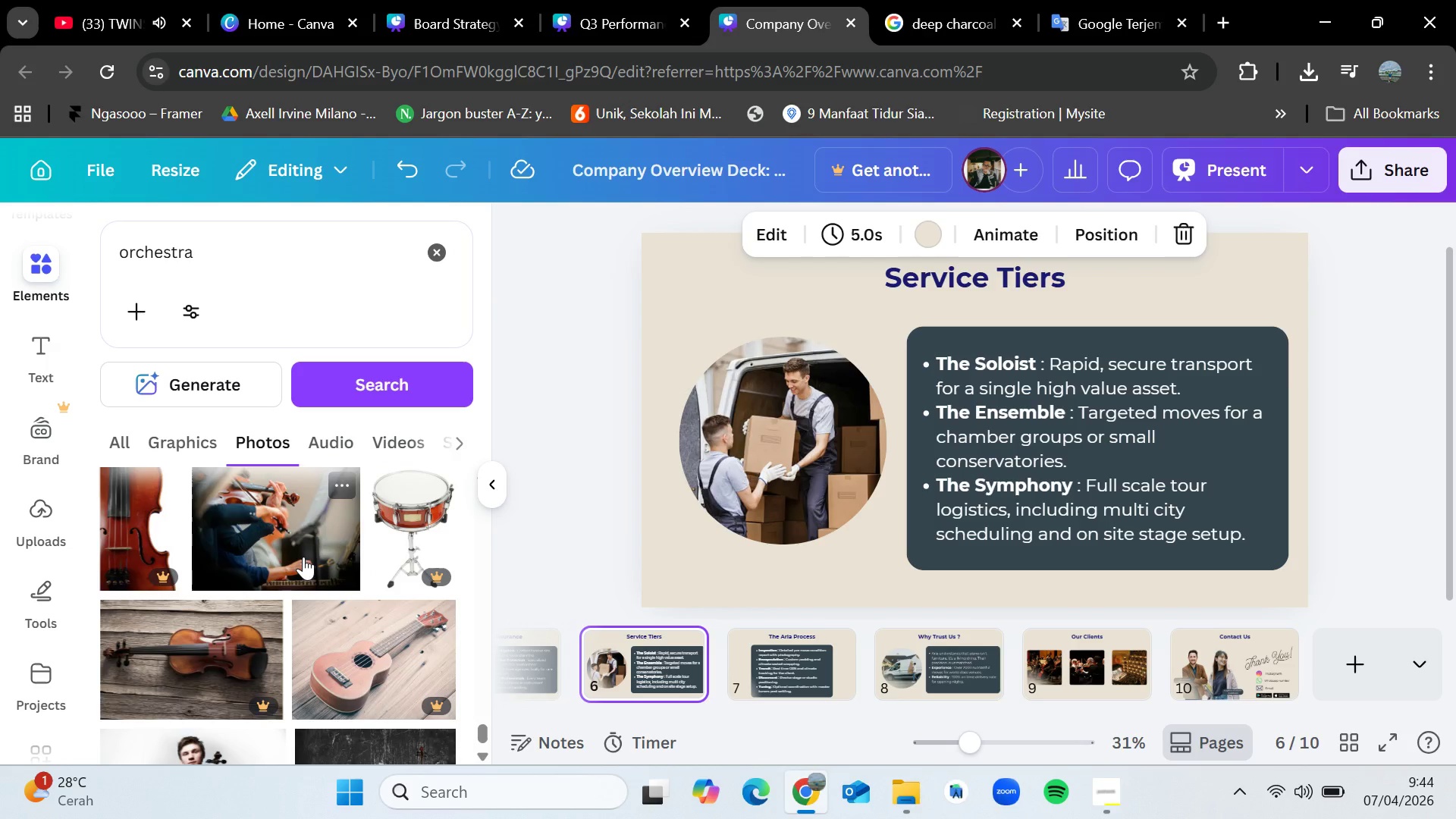 
scroll: coordinate [303, 557], scroll_direction: down, amount: 2.0
 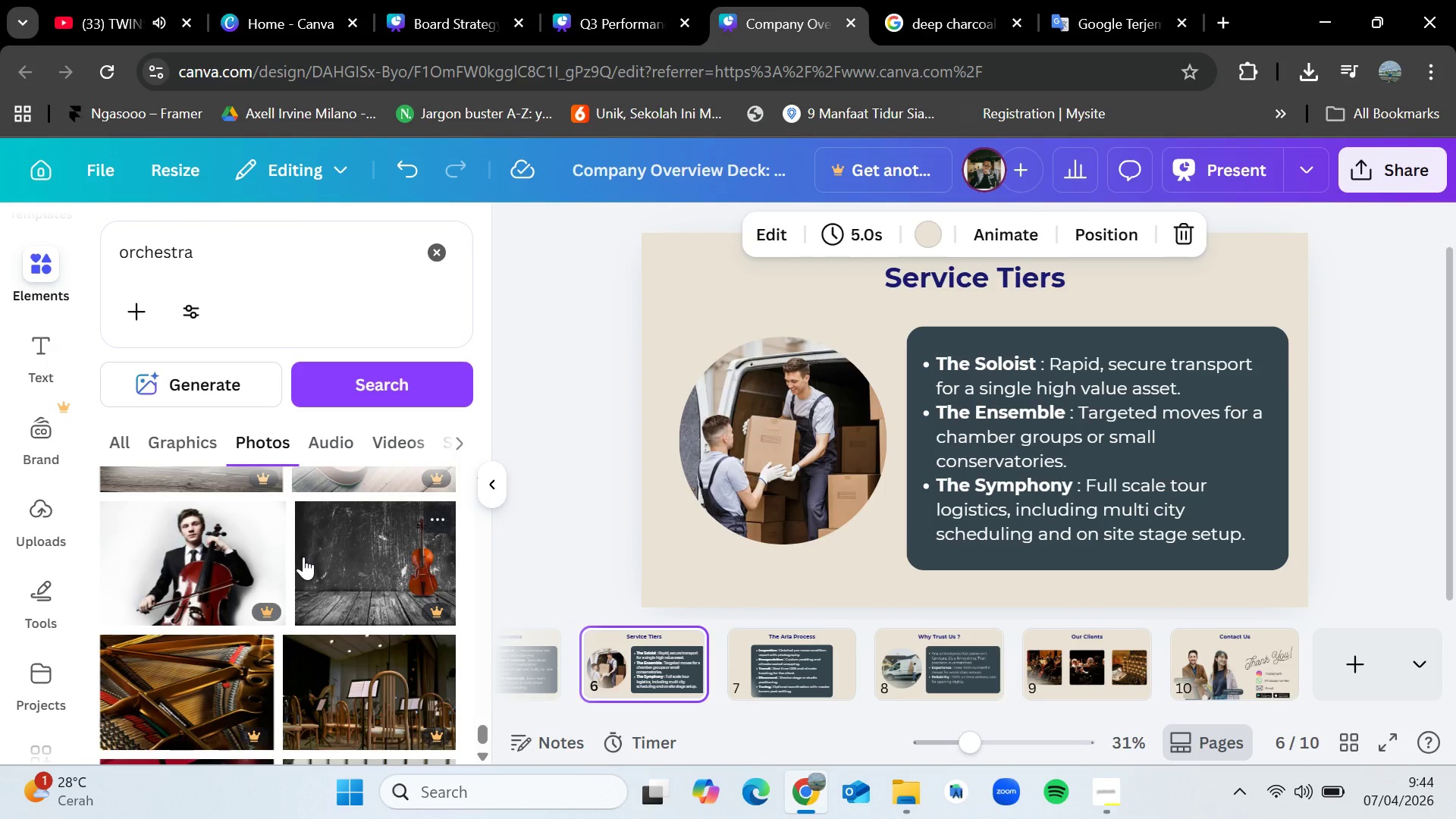 
wait(6.29)
 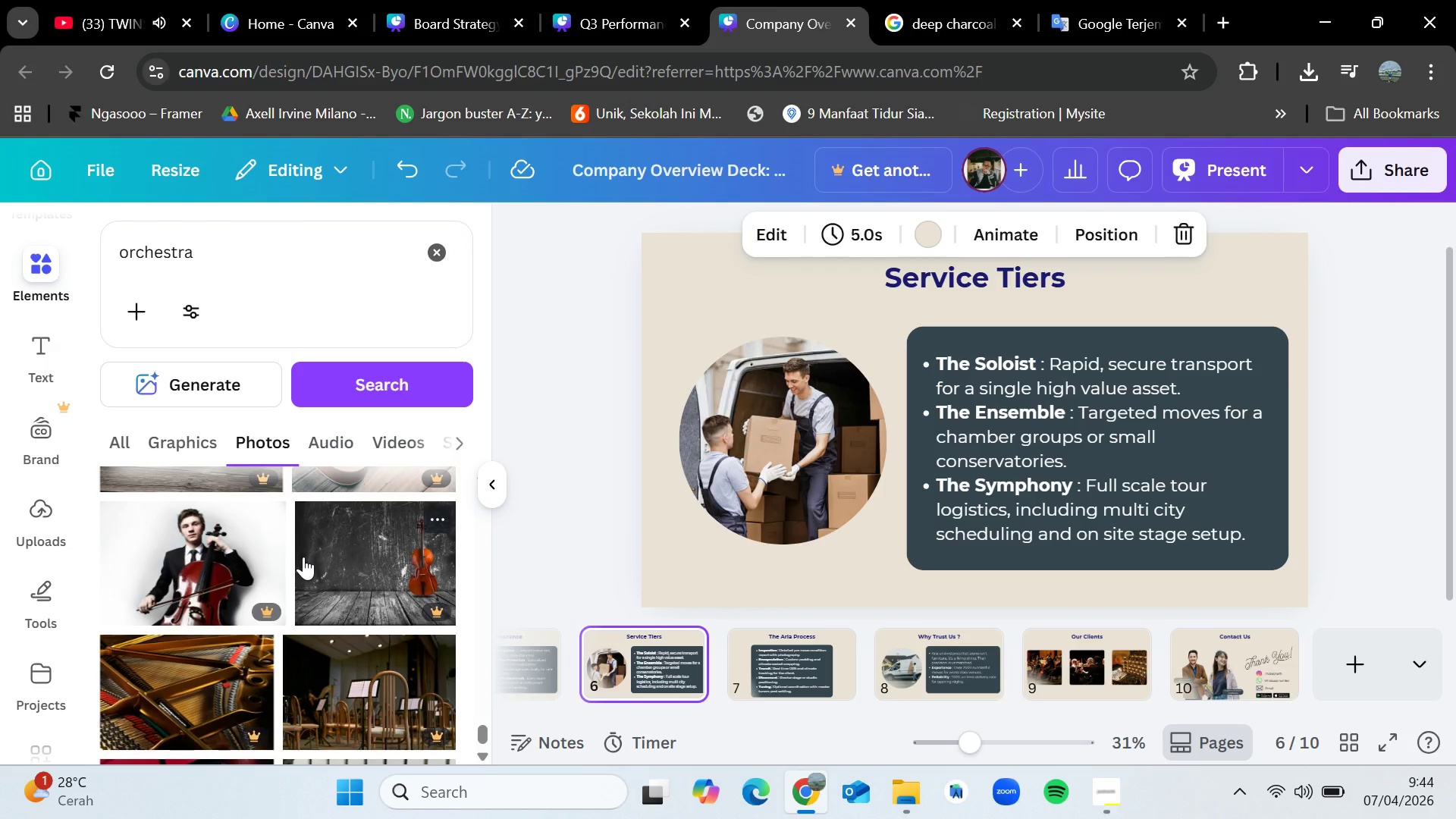 
scroll: coordinate [240, 618], scroll_direction: down, amount: 11.0
 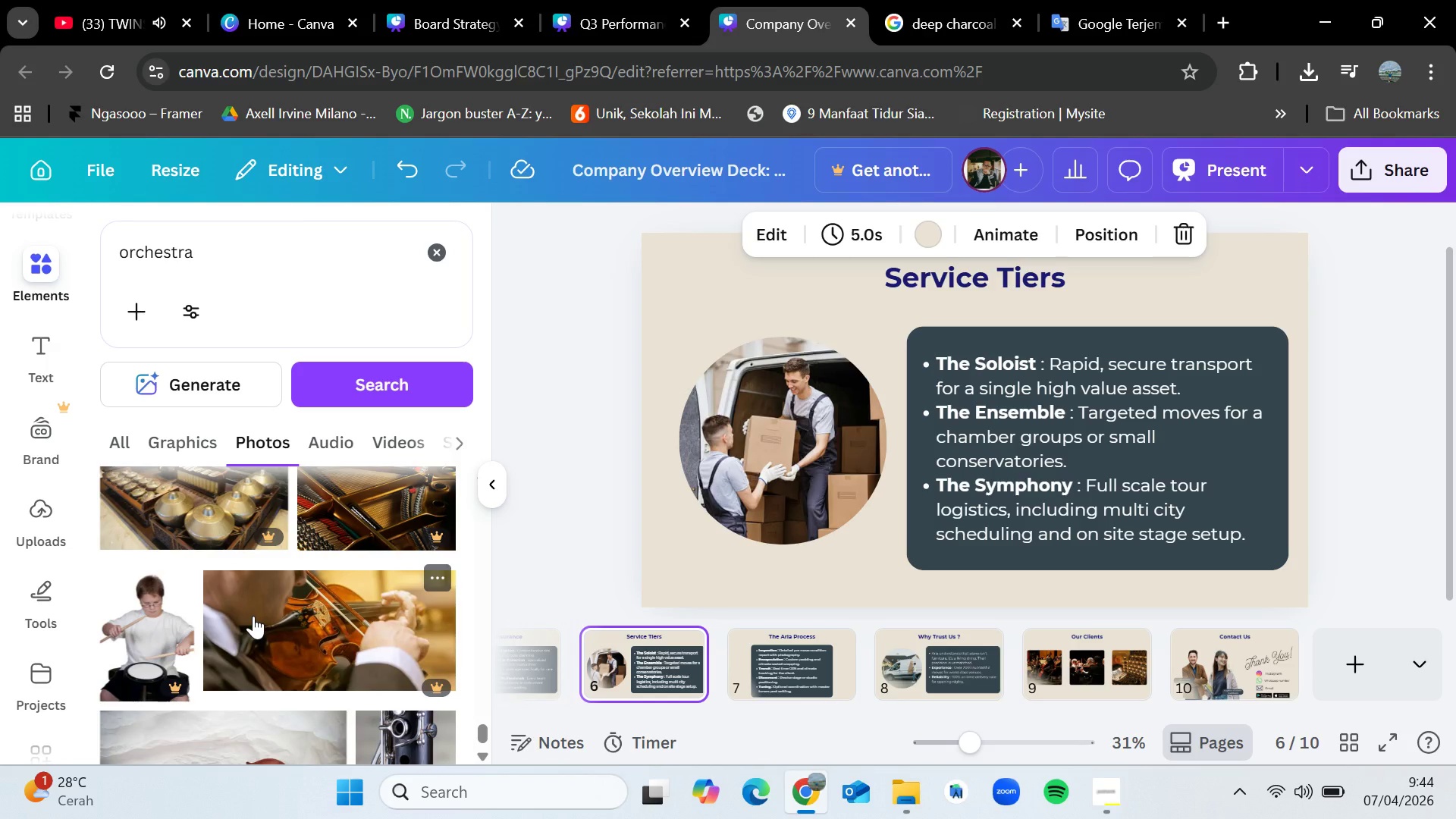 
wait(7.16)
 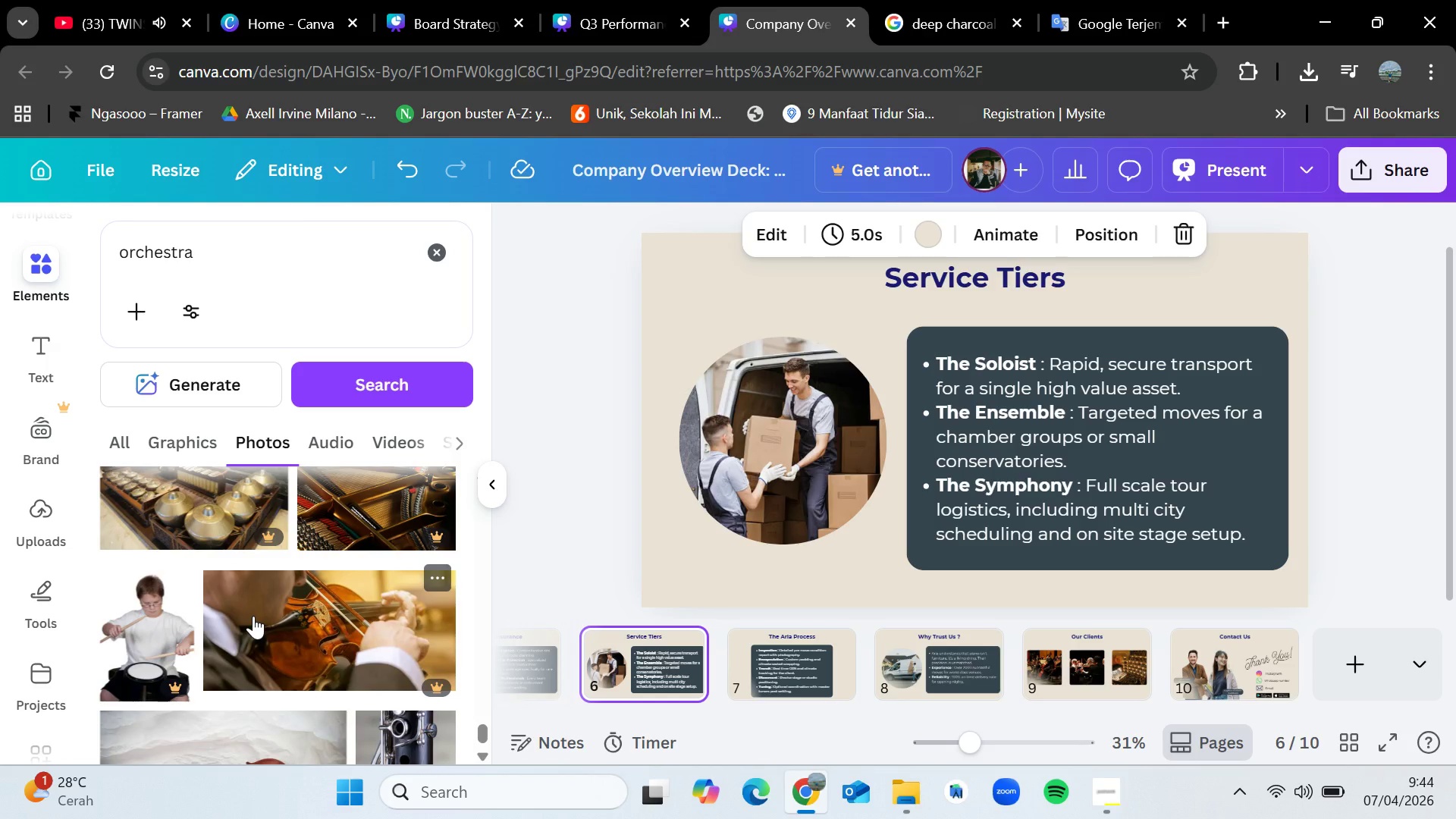 
scroll: coordinate [253, 616], scroll_direction: down, amount: 10.0
 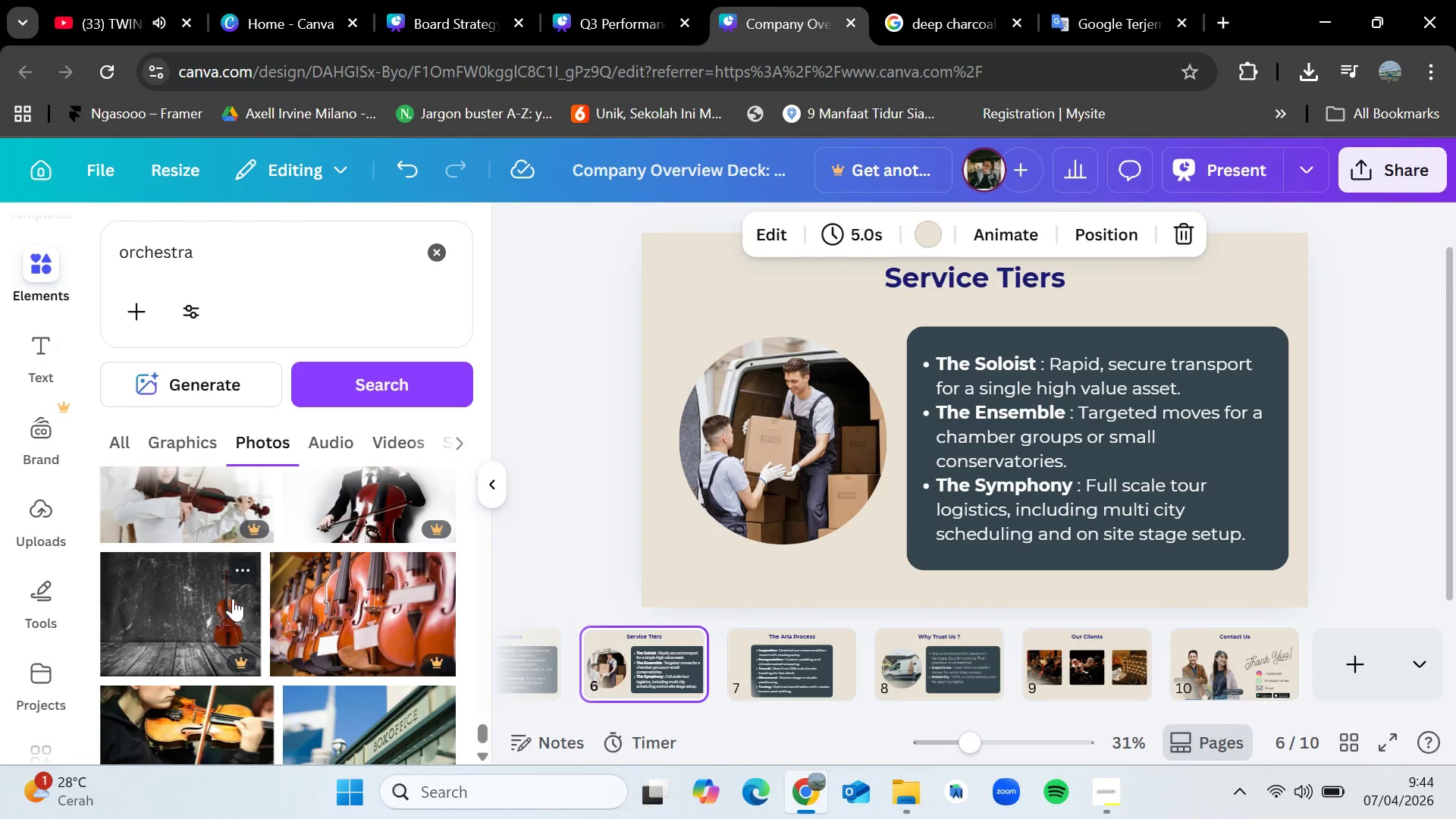 
scroll: coordinate [232, 598], scroll_direction: down, amount: 11.0
 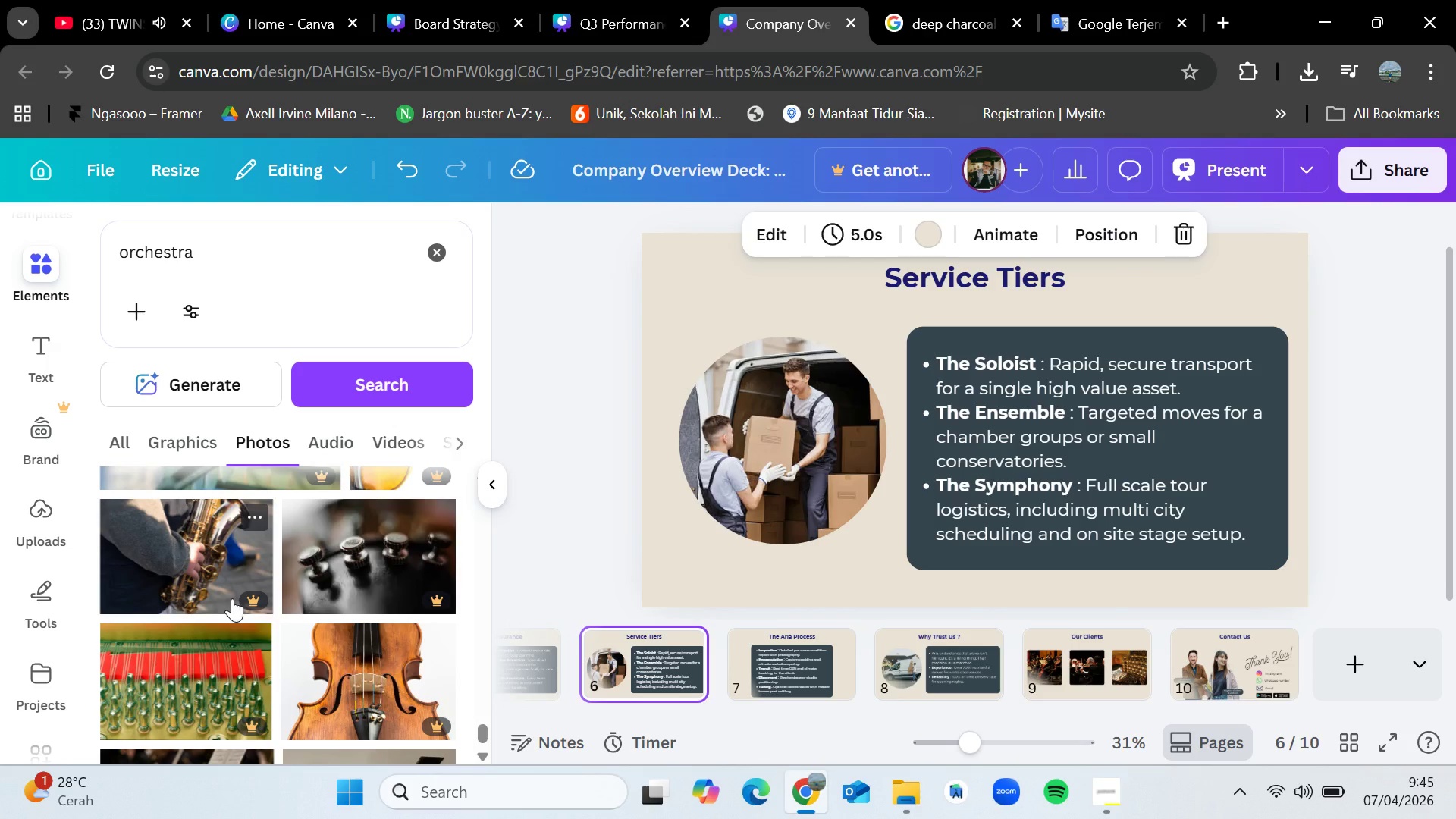 
scroll: coordinate [232, 598], scroll_direction: down, amount: 13.0
 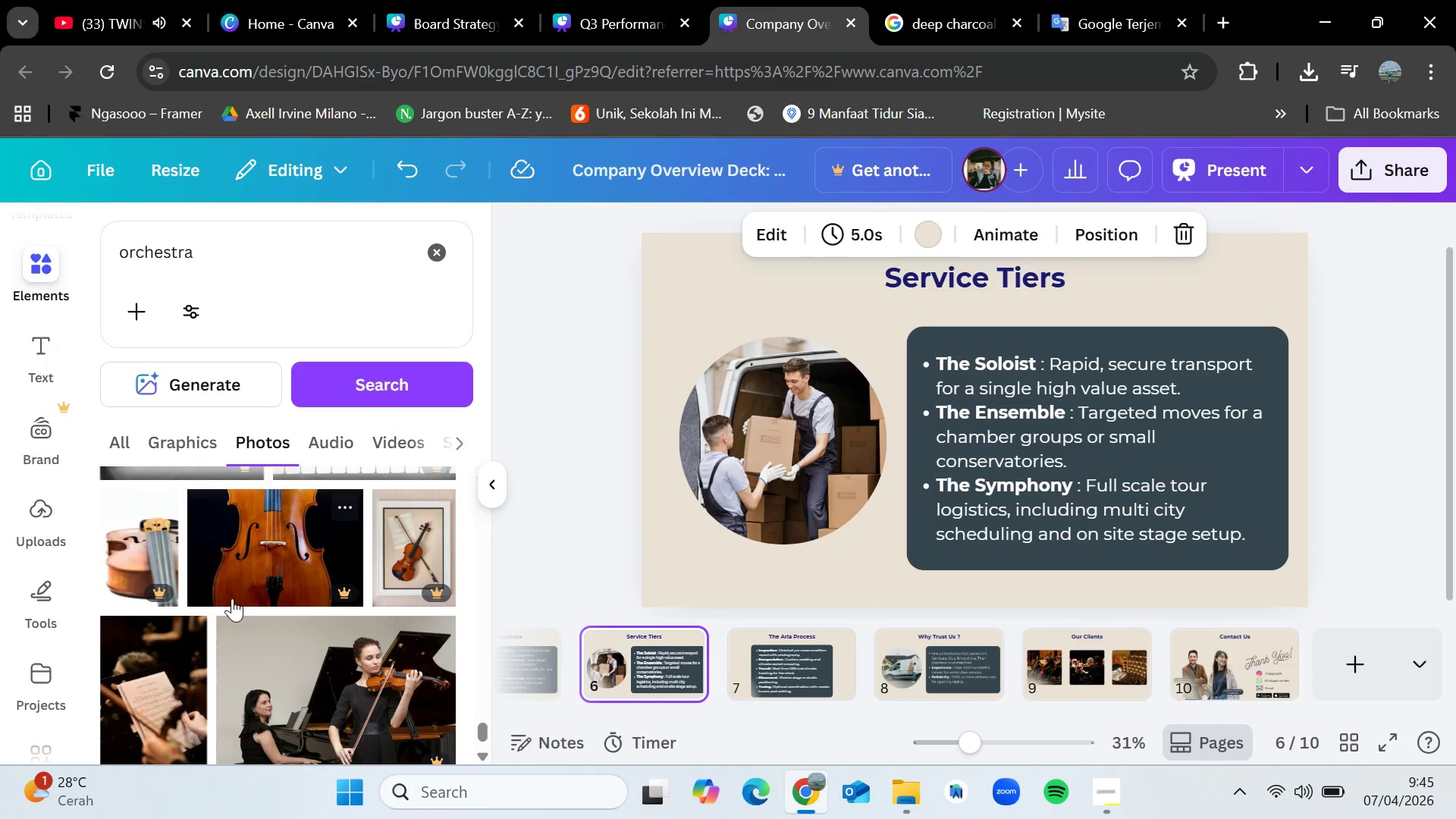 
scroll: coordinate [232, 598], scroll_direction: down, amount: 14.0
 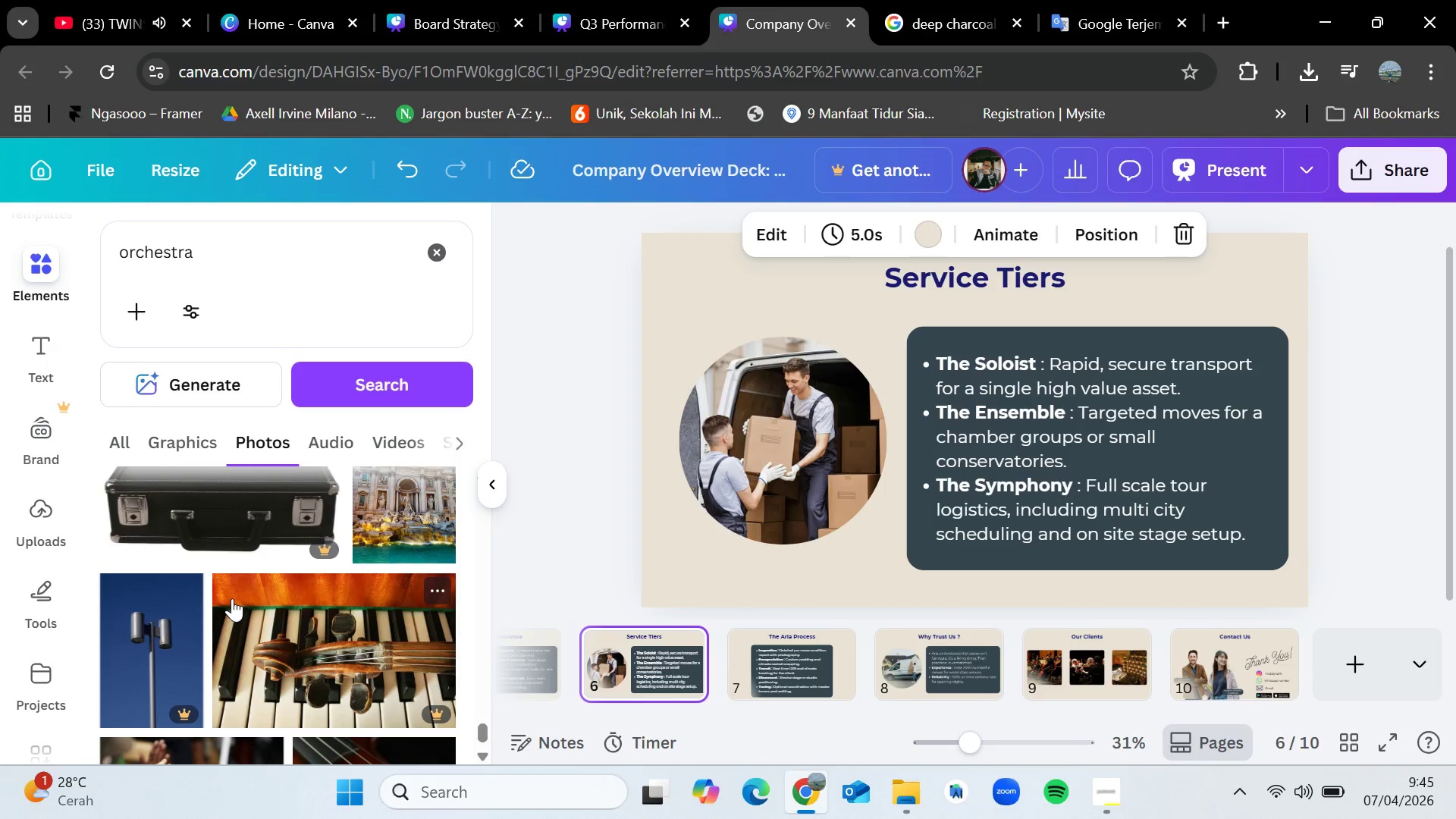 
scroll: coordinate [232, 598], scroll_direction: down, amount: 8.0
 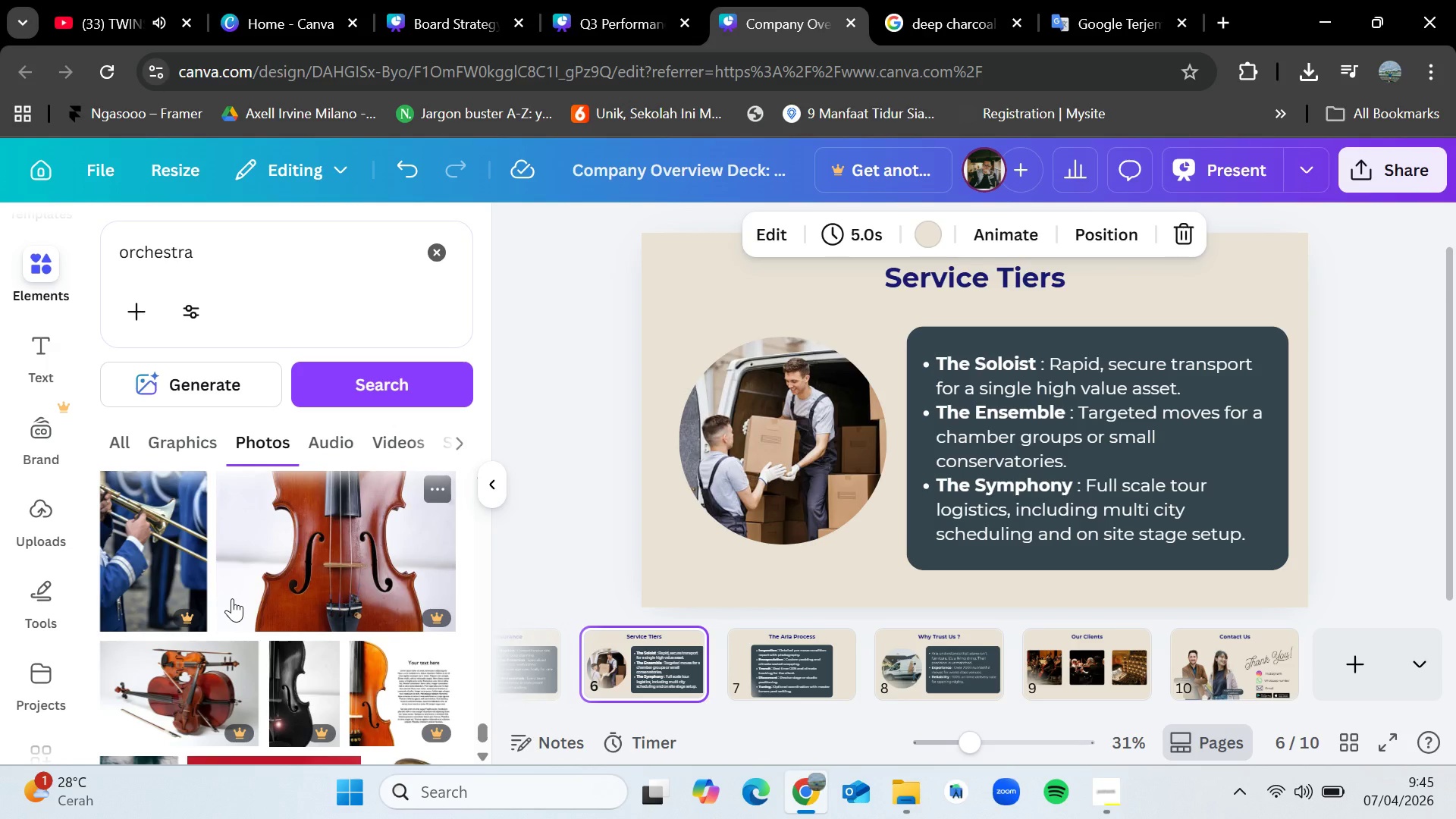 
wait(5.02)
 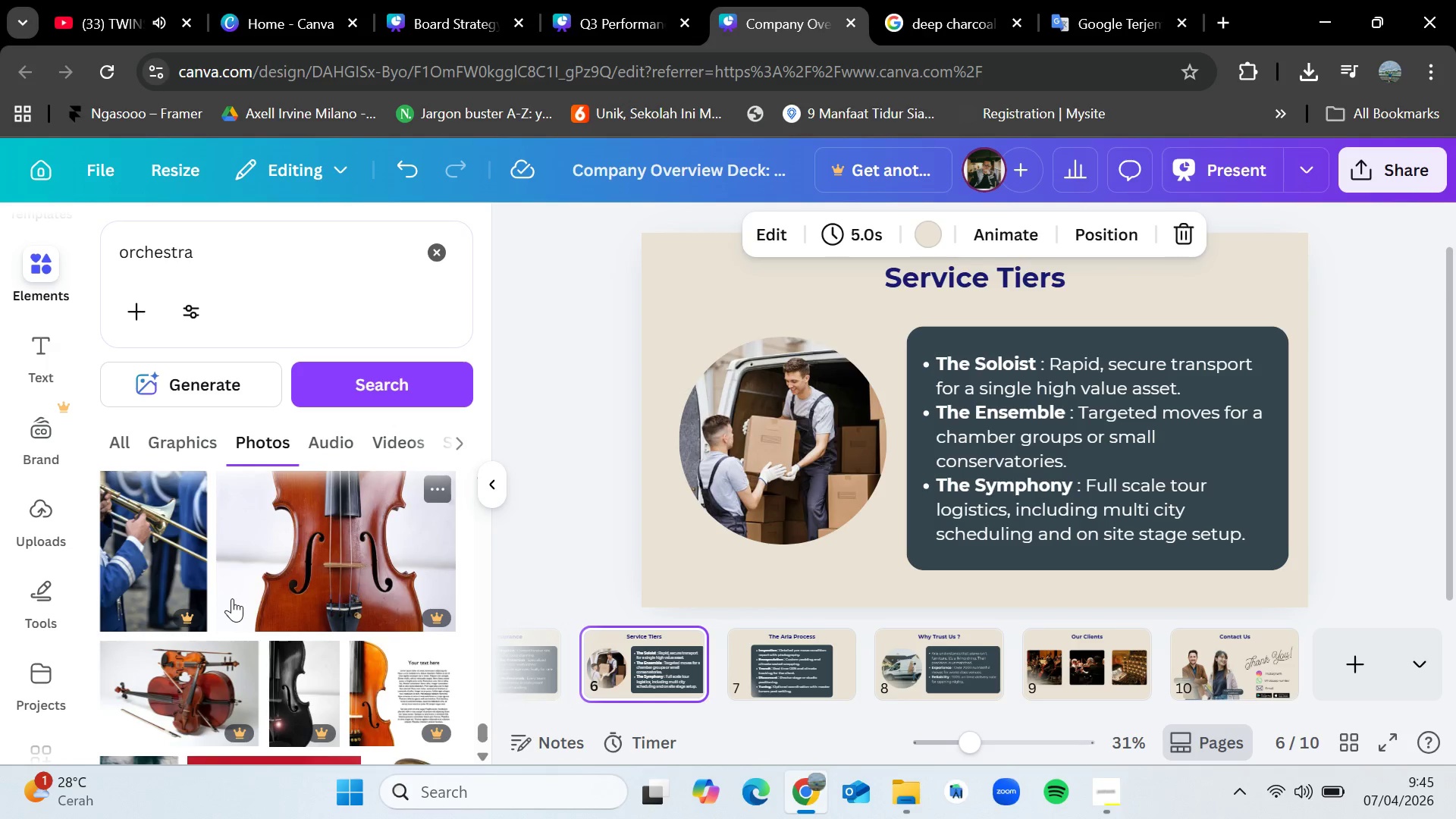 
scroll: coordinate [226, 624], scroll_direction: down, amount: 10.0
 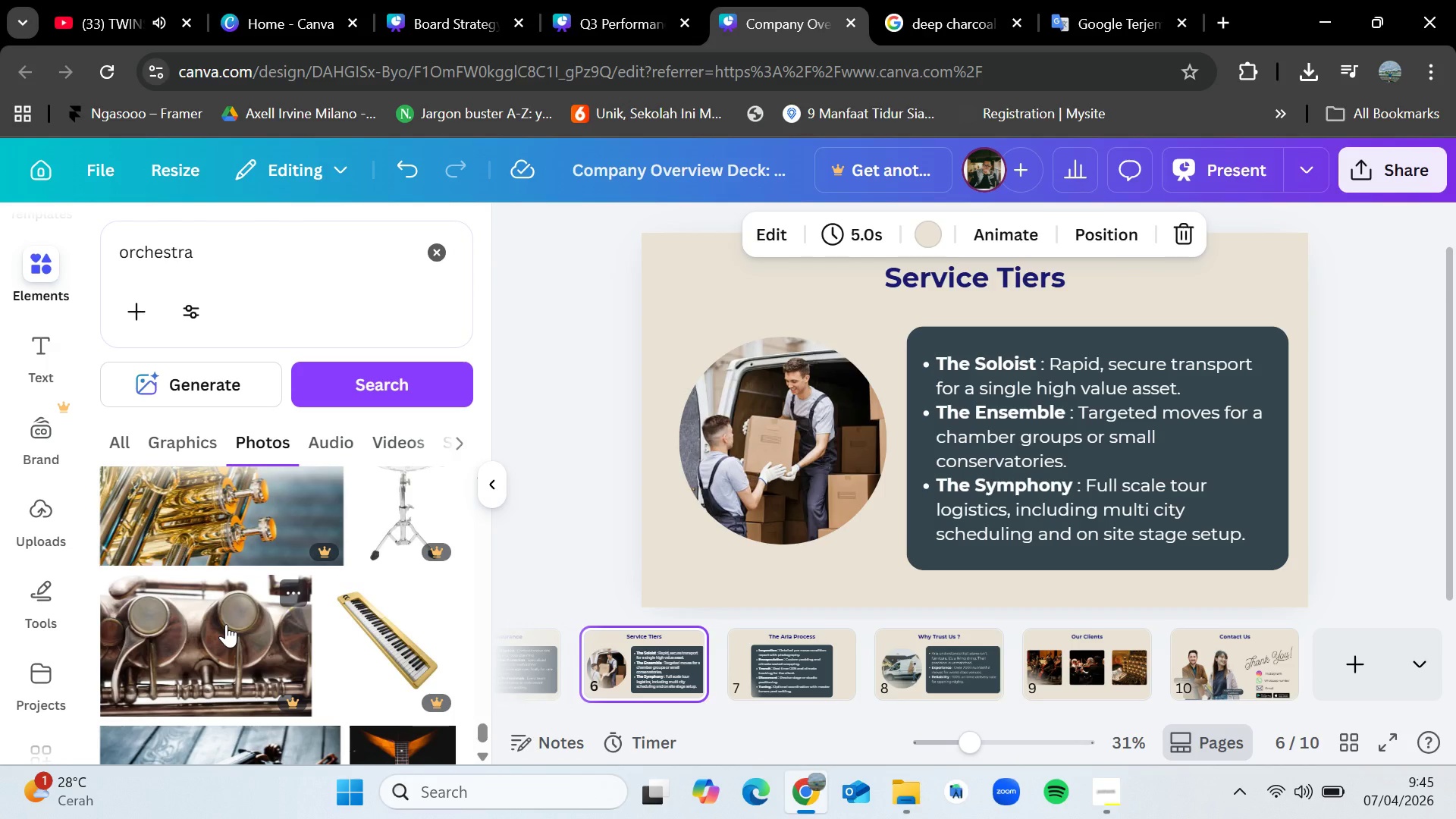 
scroll: coordinate [226, 624], scroll_direction: down, amount: 11.0
 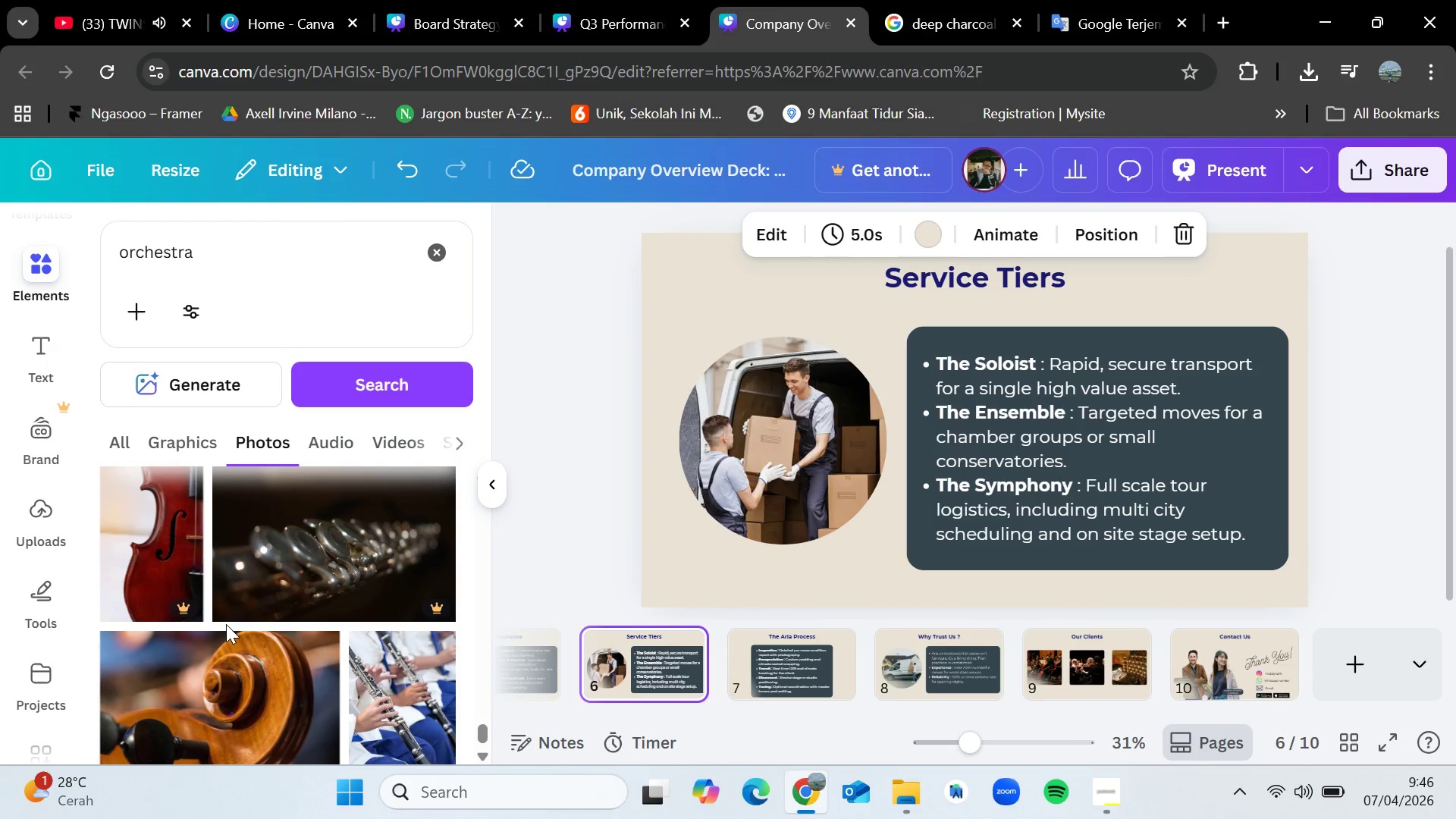 
scroll: coordinate [226, 624], scroll_direction: down, amount: 10.0
 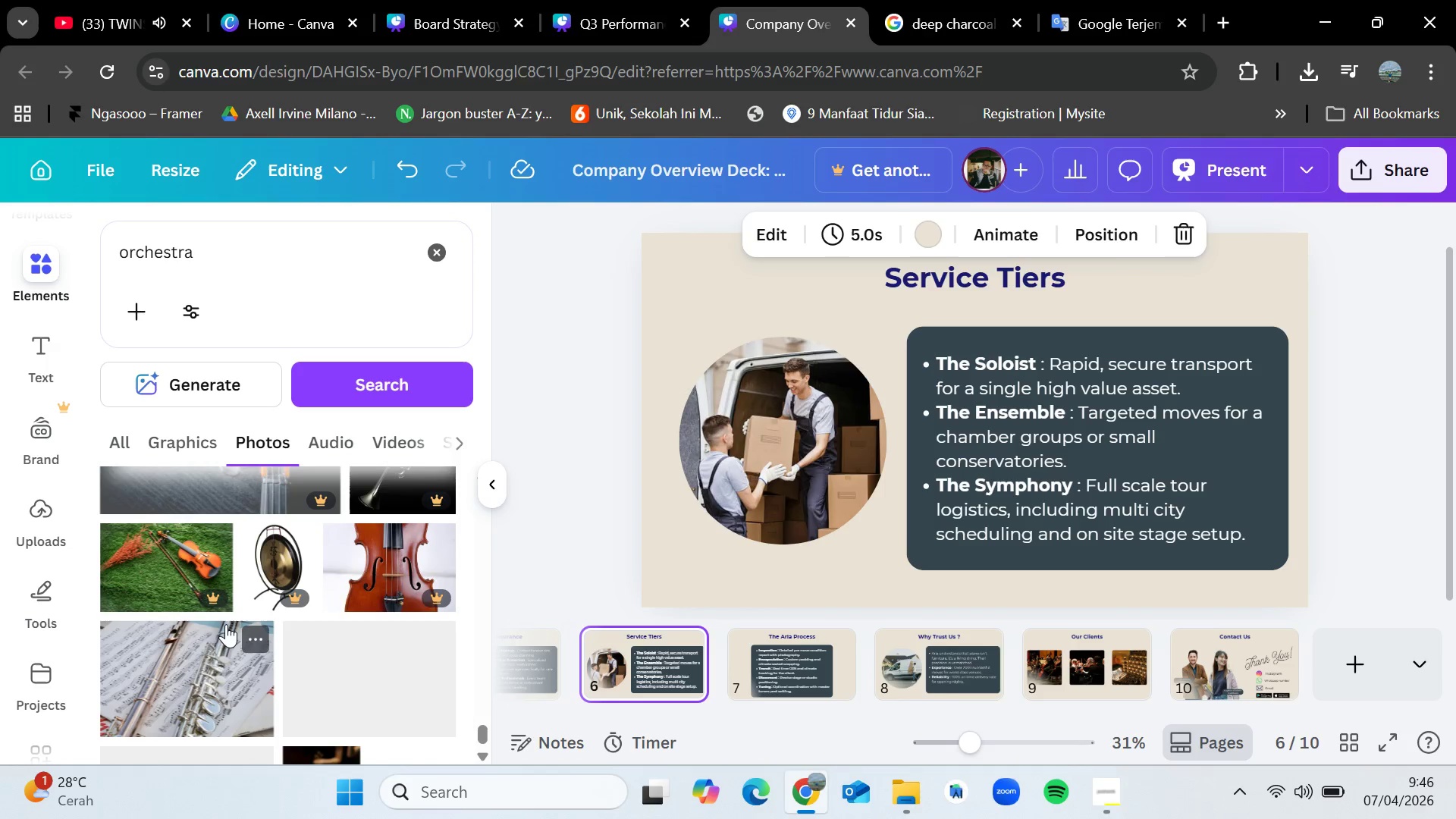 
scroll: coordinate [226, 624], scroll_direction: down, amount: 12.0
 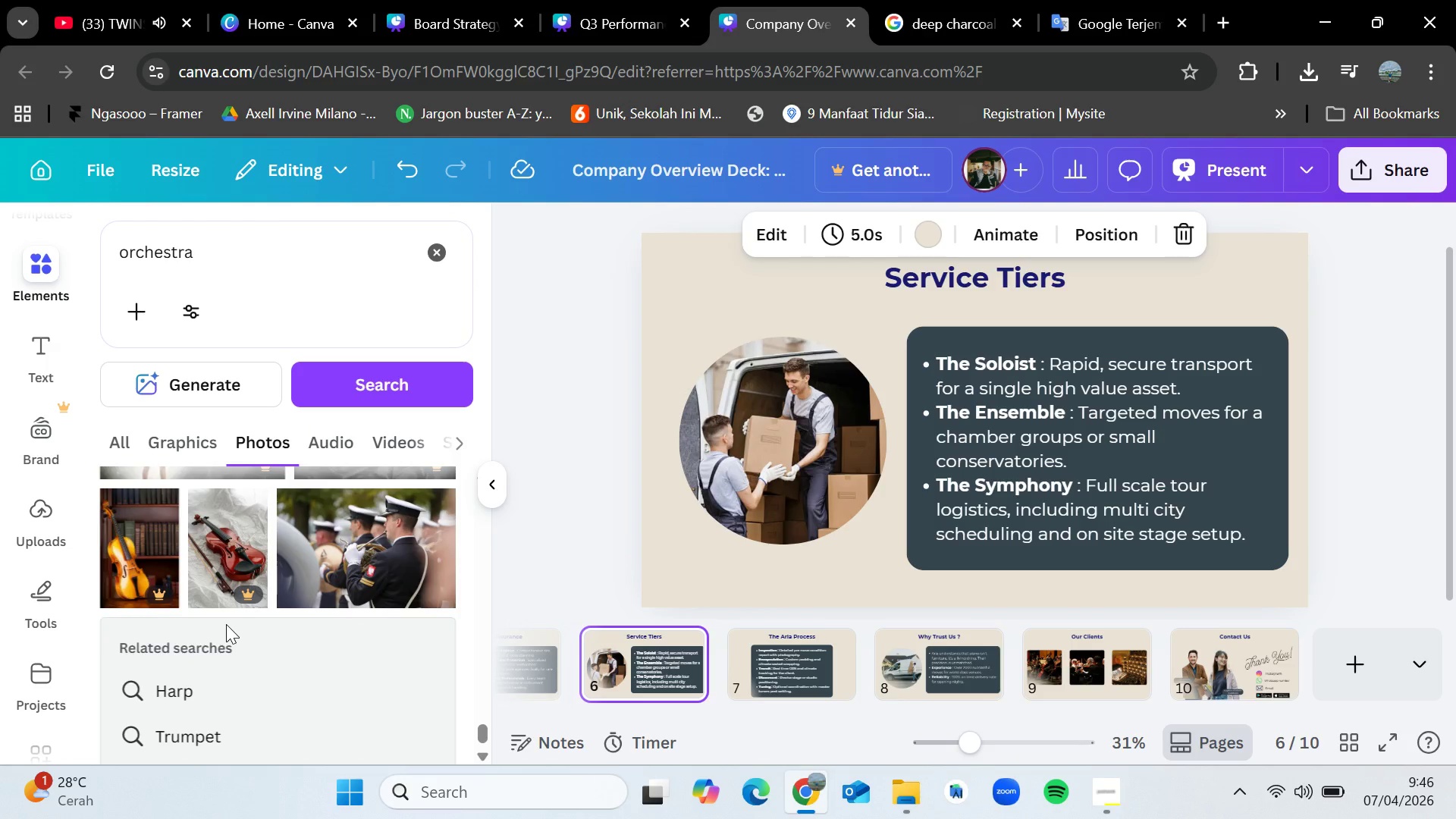 
scroll: coordinate [226, 624], scroll_direction: down, amount: 13.0
 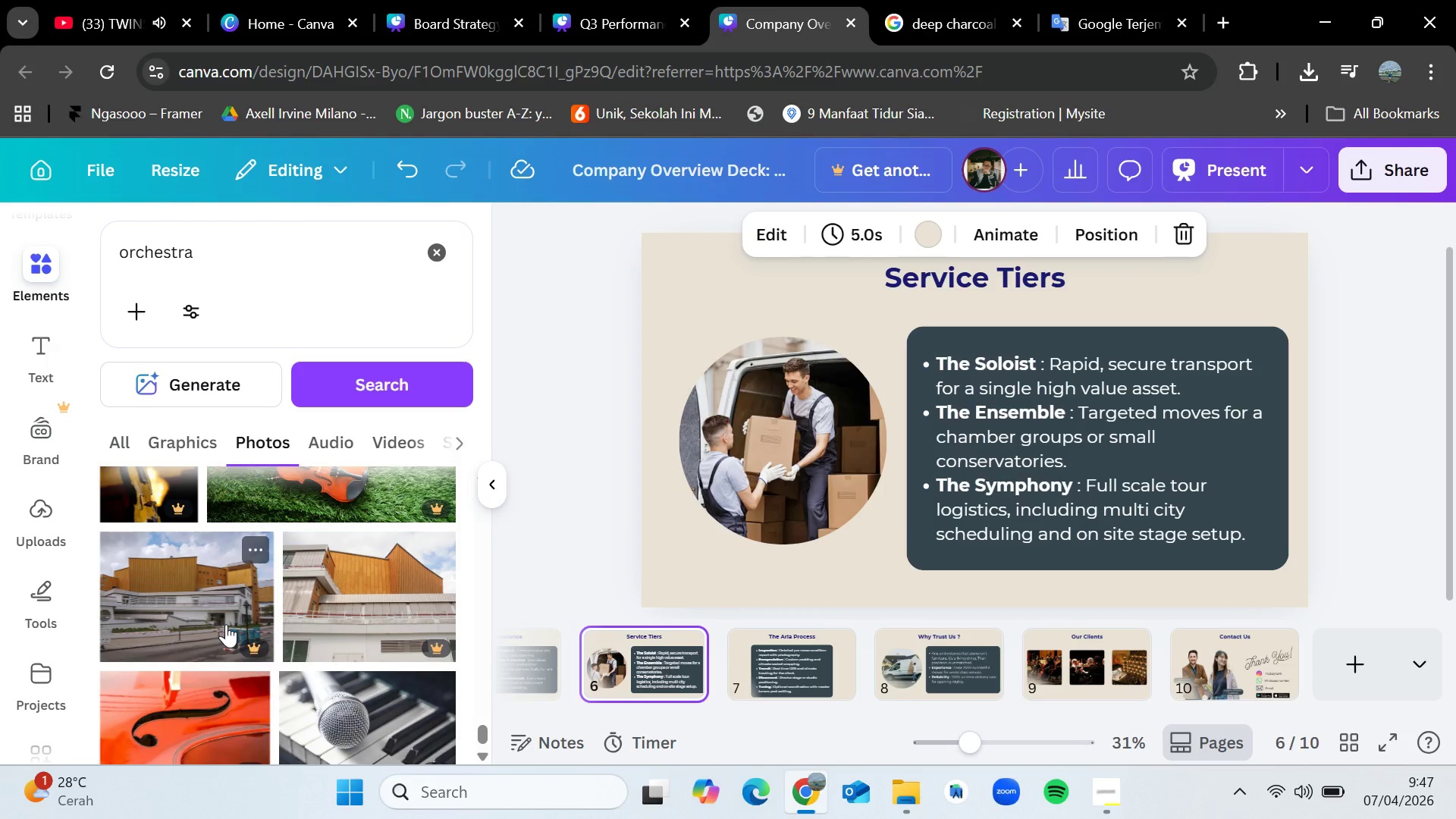 
scroll: coordinate [226, 624], scroll_direction: down, amount: 9.0
 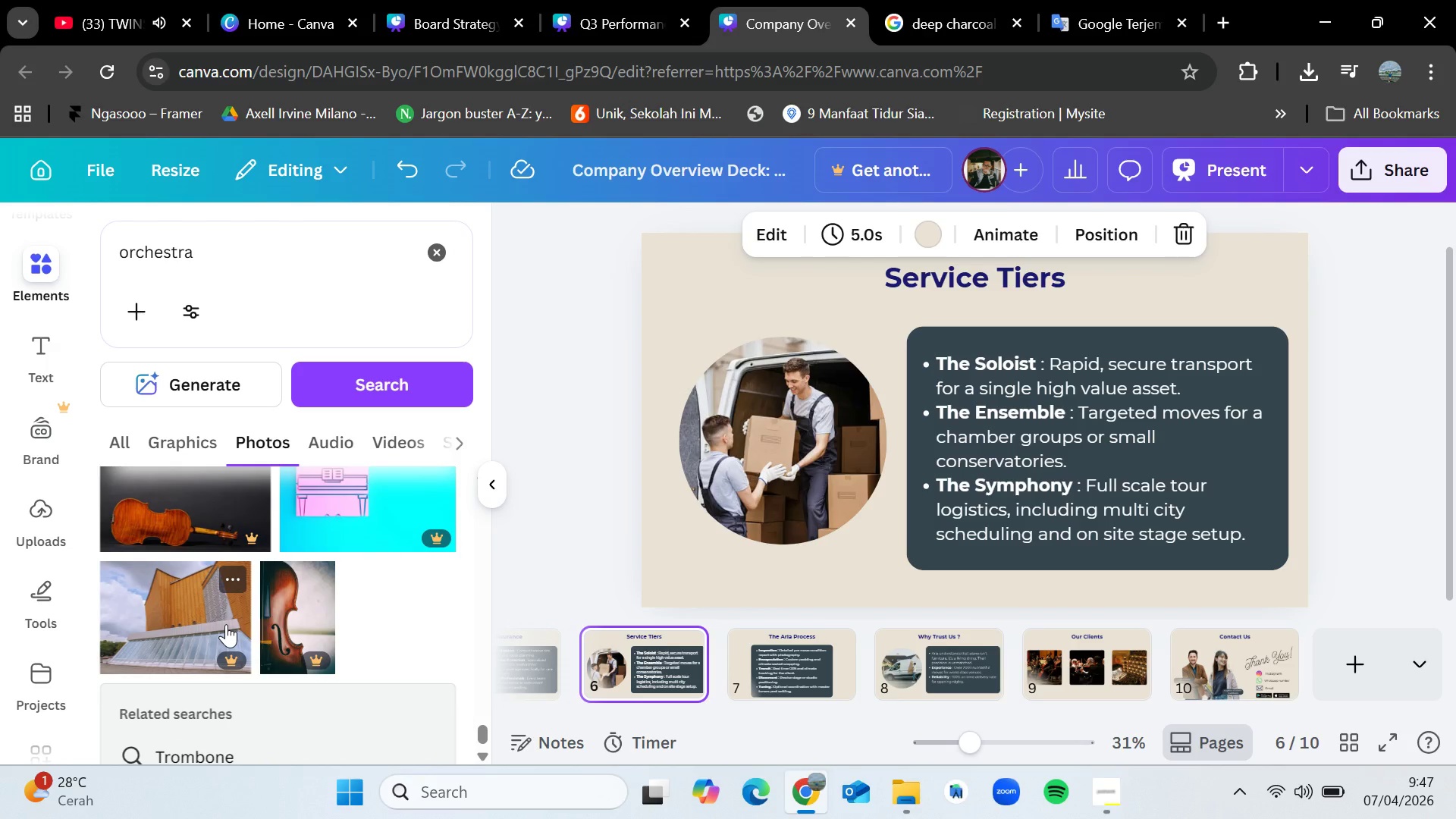 
scroll: coordinate [226, 624], scroll_direction: down, amount: 2.0
 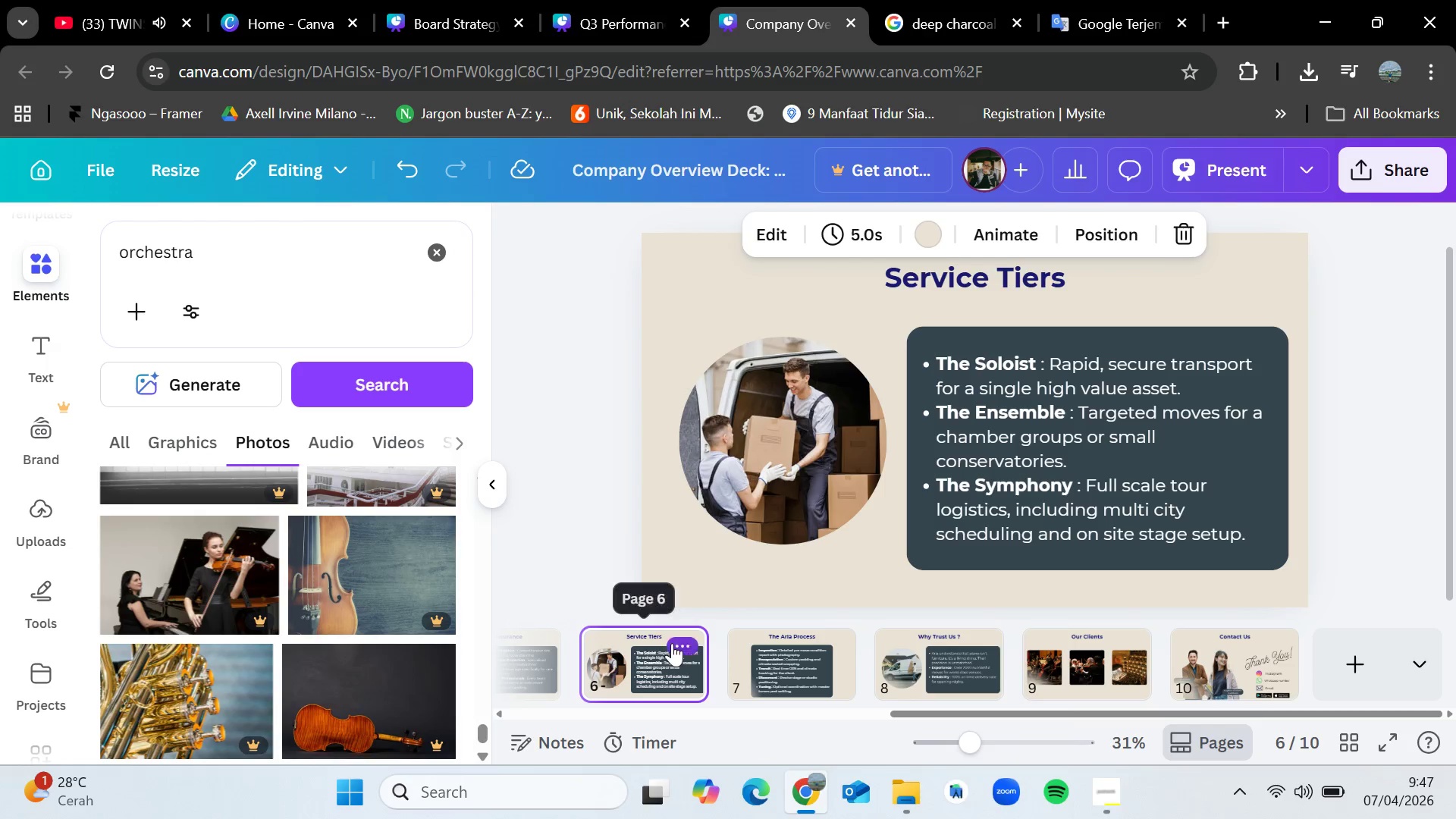 
left_click([761, 657])
 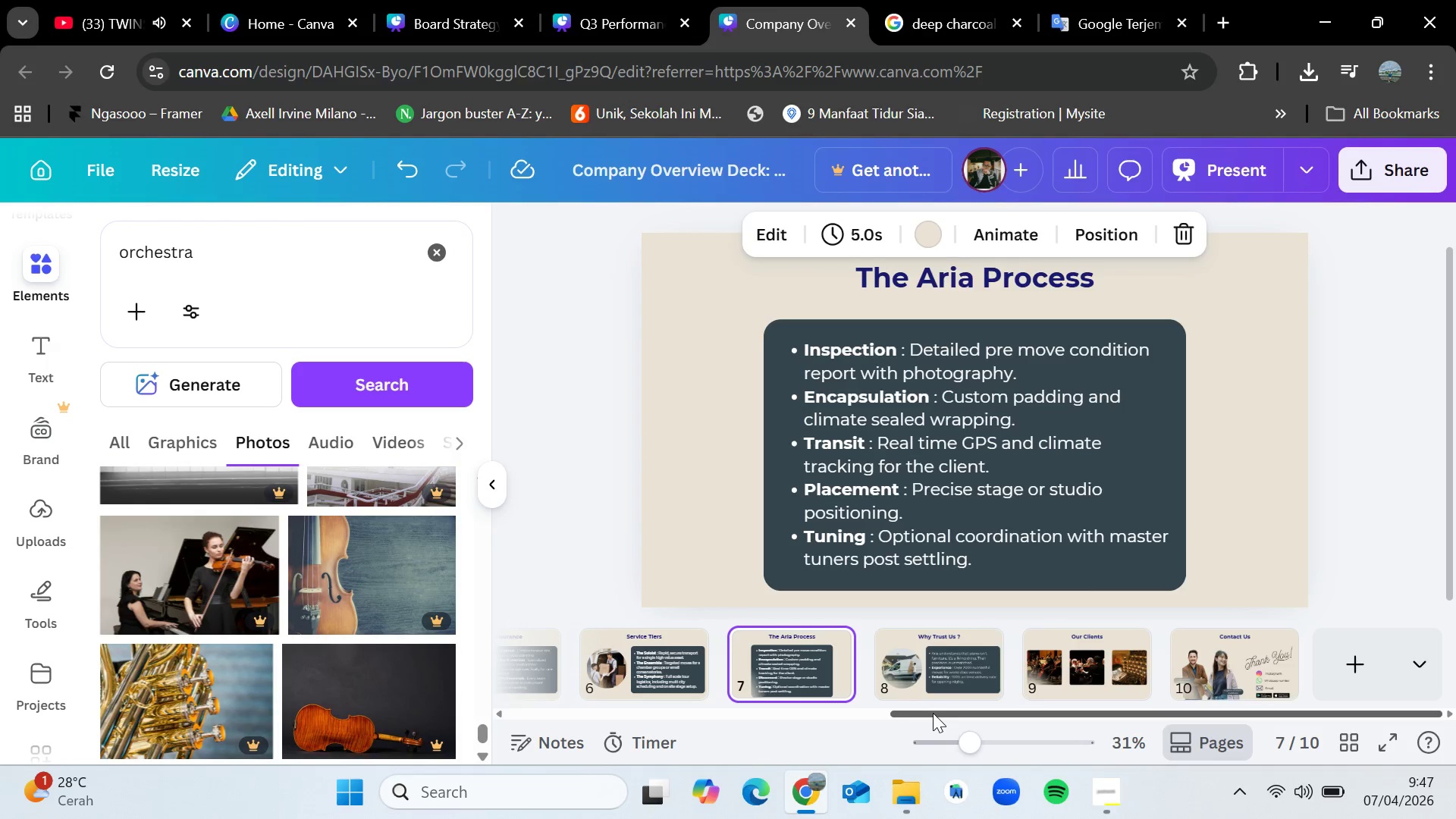 
left_click_drag(start_coordinate=[933, 713], to_coordinate=[643, 718])
 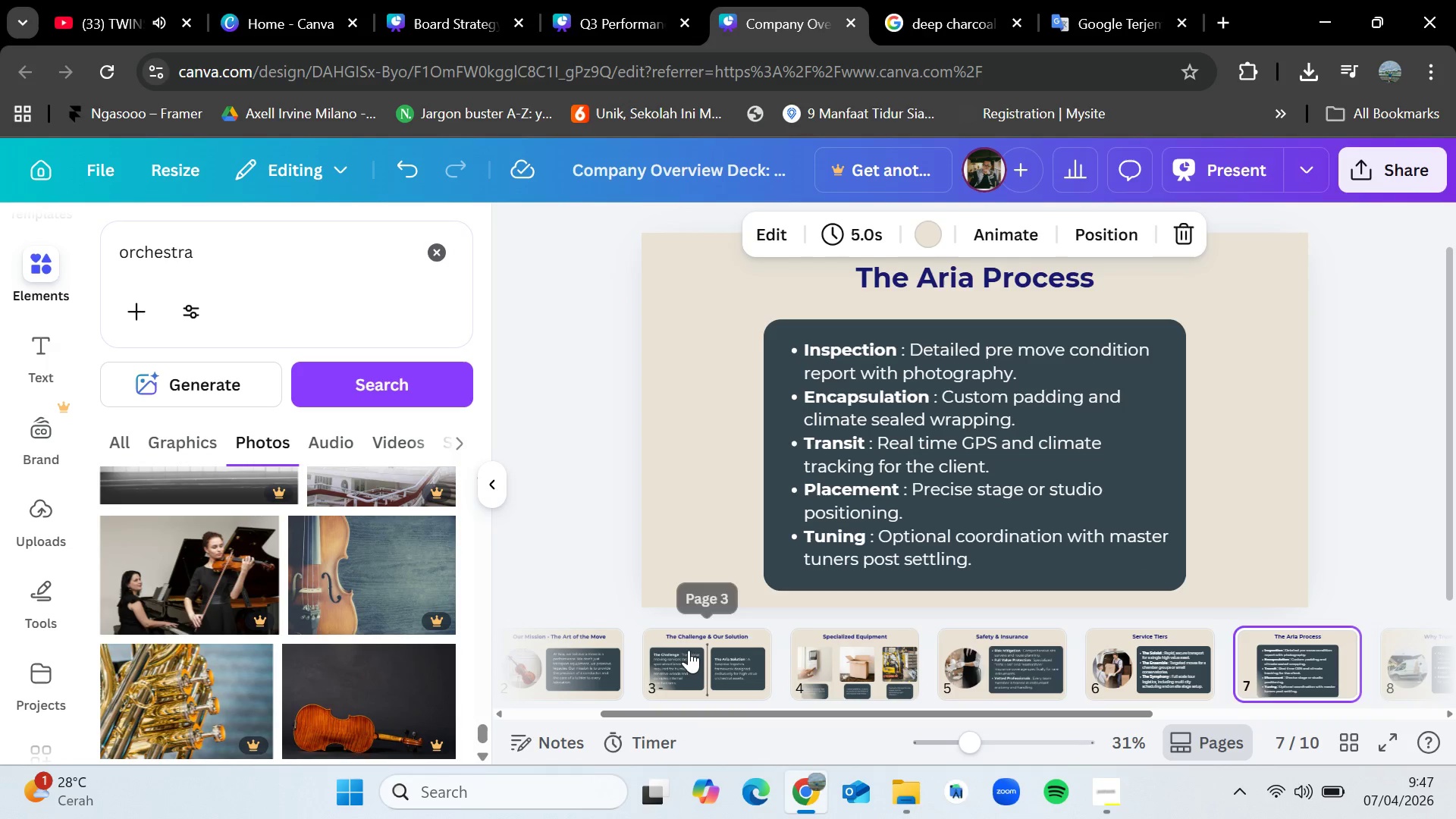 
left_click([689, 649])
 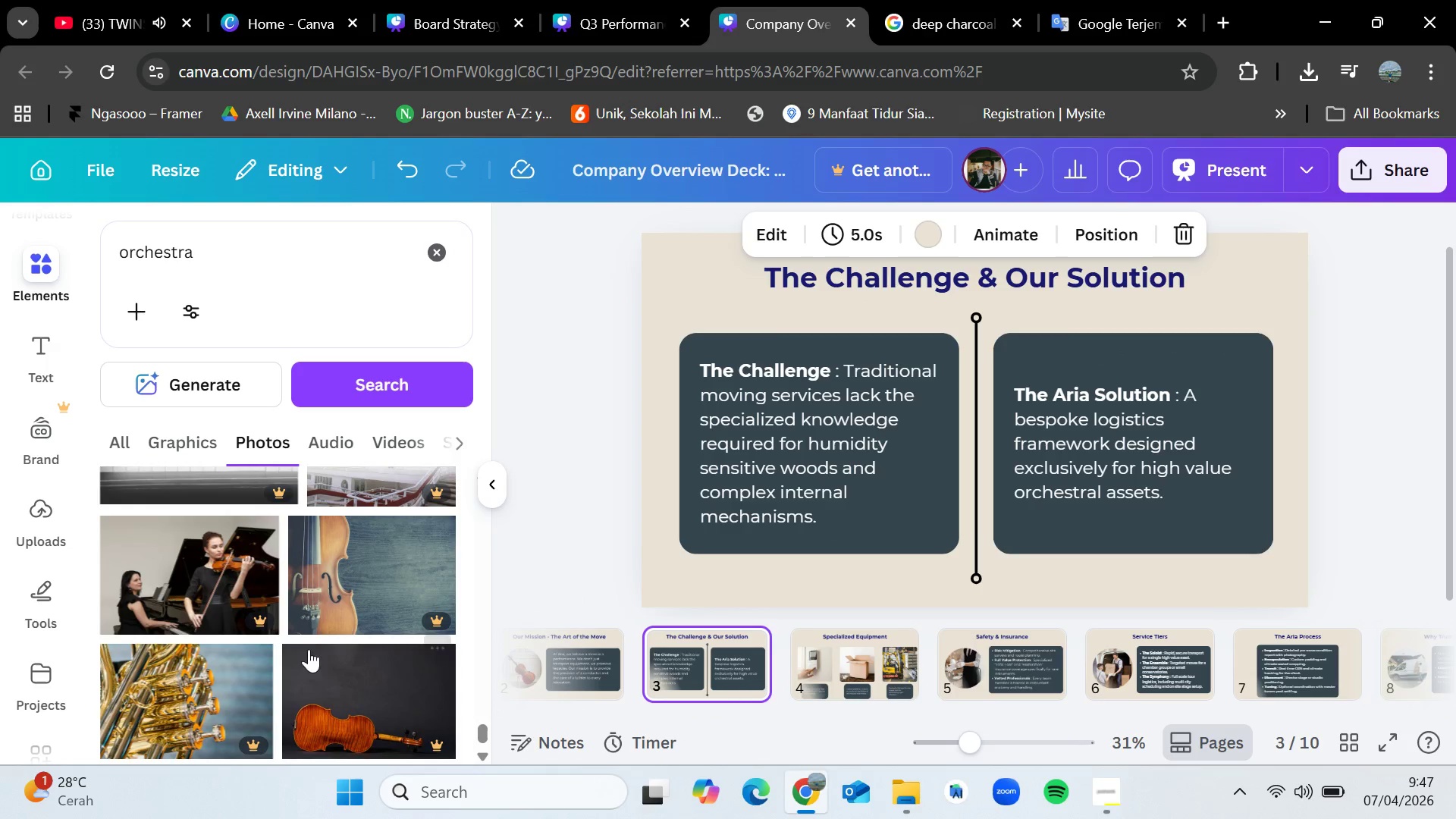 
scroll: coordinate [288, 644], scroll_direction: down, amount: 10.0
 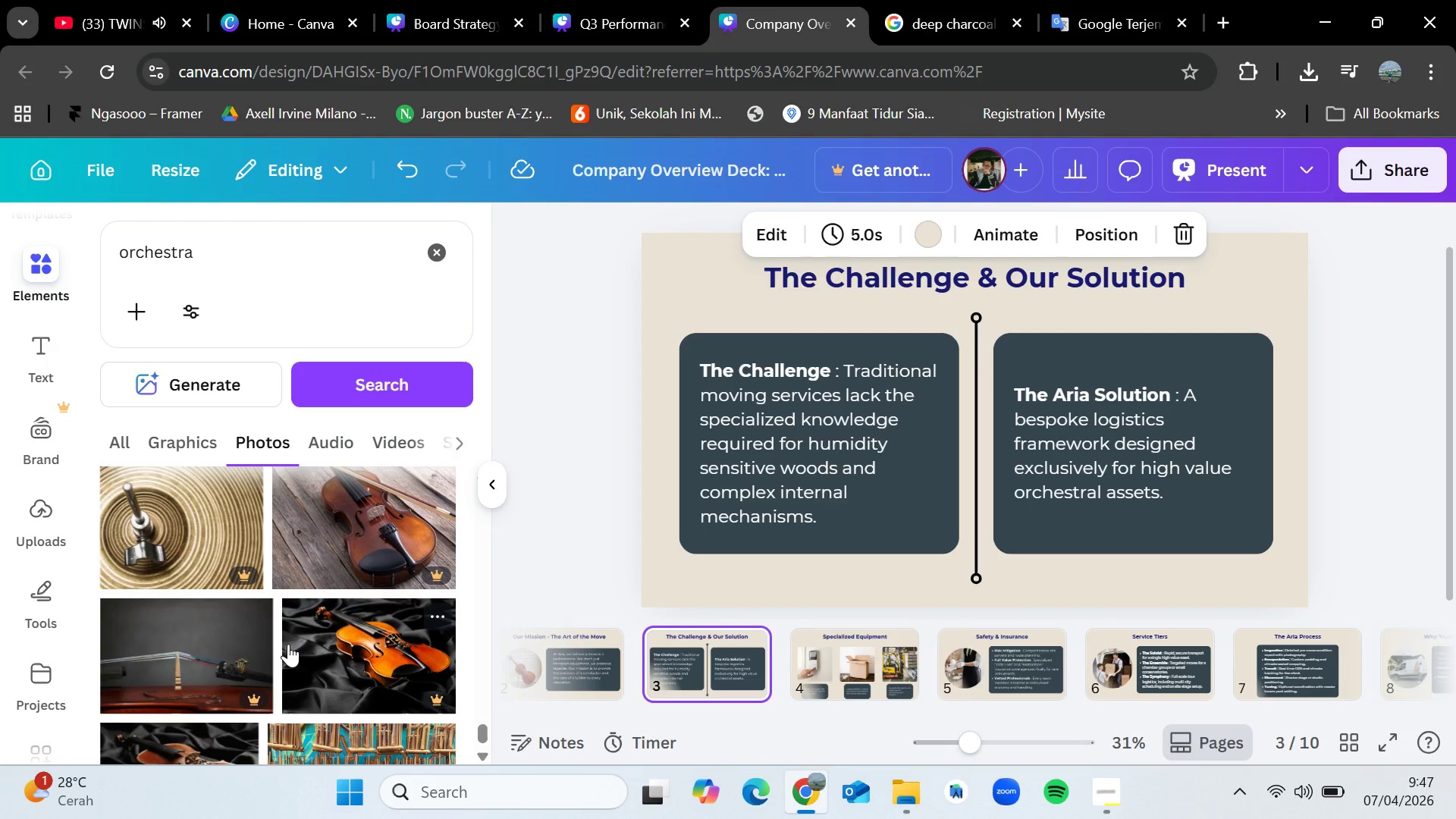 
scroll: coordinate [288, 644], scroll_direction: down, amount: 11.0
 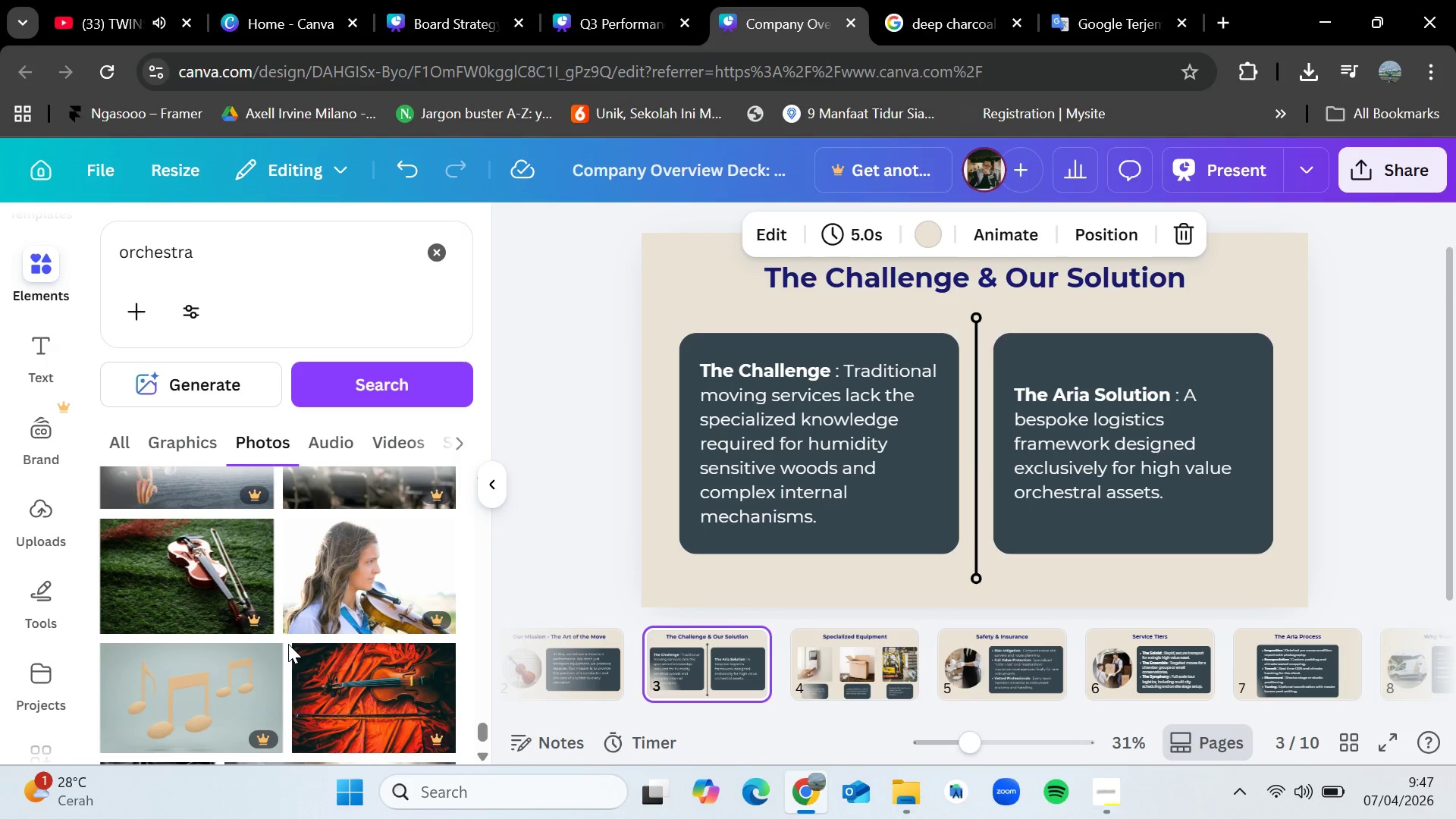 
scroll: coordinate [288, 644], scroll_direction: down, amount: 10.0
 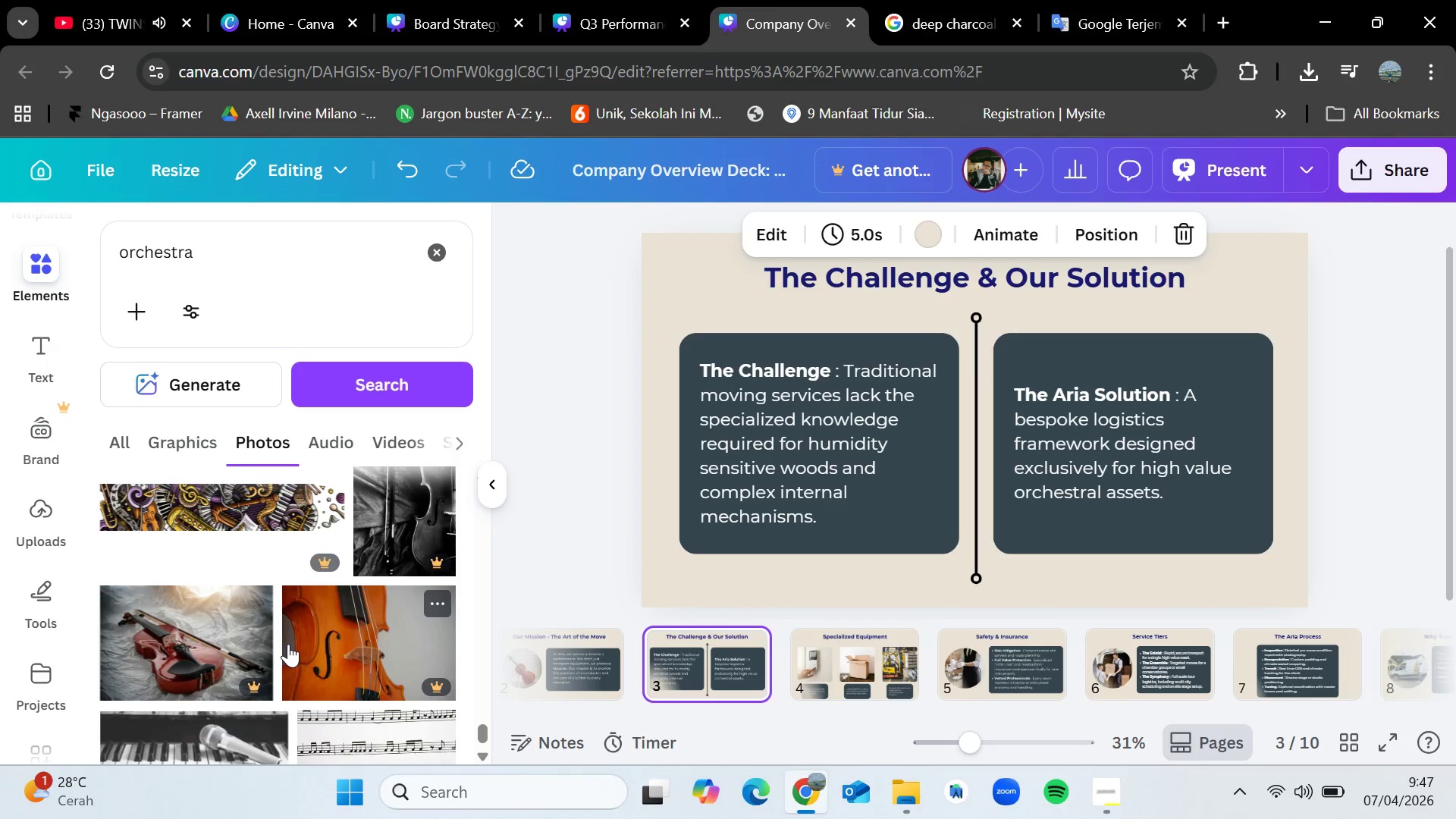 
scroll: coordinate [288, 644], scroll_direction: down, amount: 5.0
 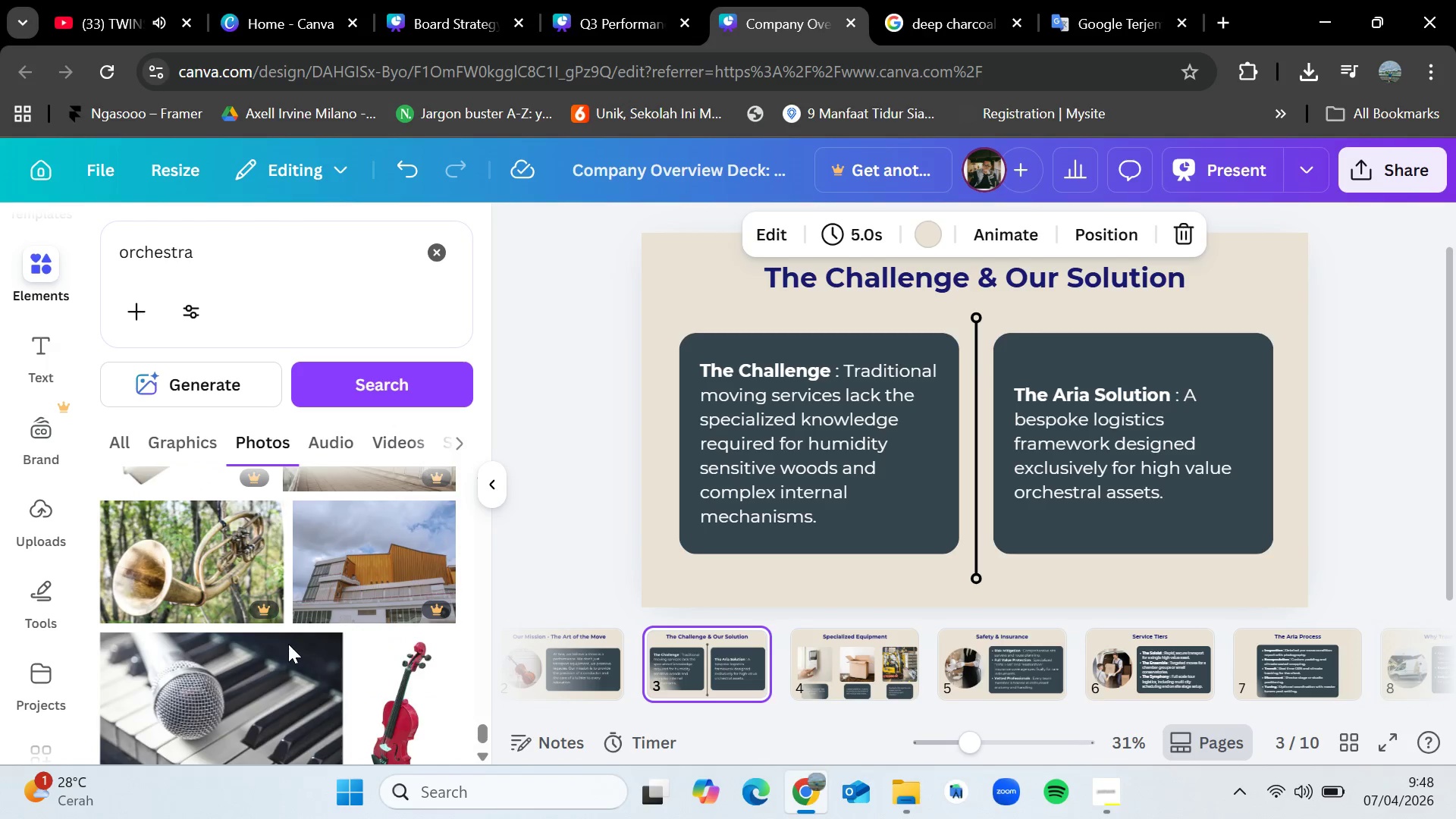 
scroll: coordinate [288, 644], scroll_direction: up, amount: 3.0
 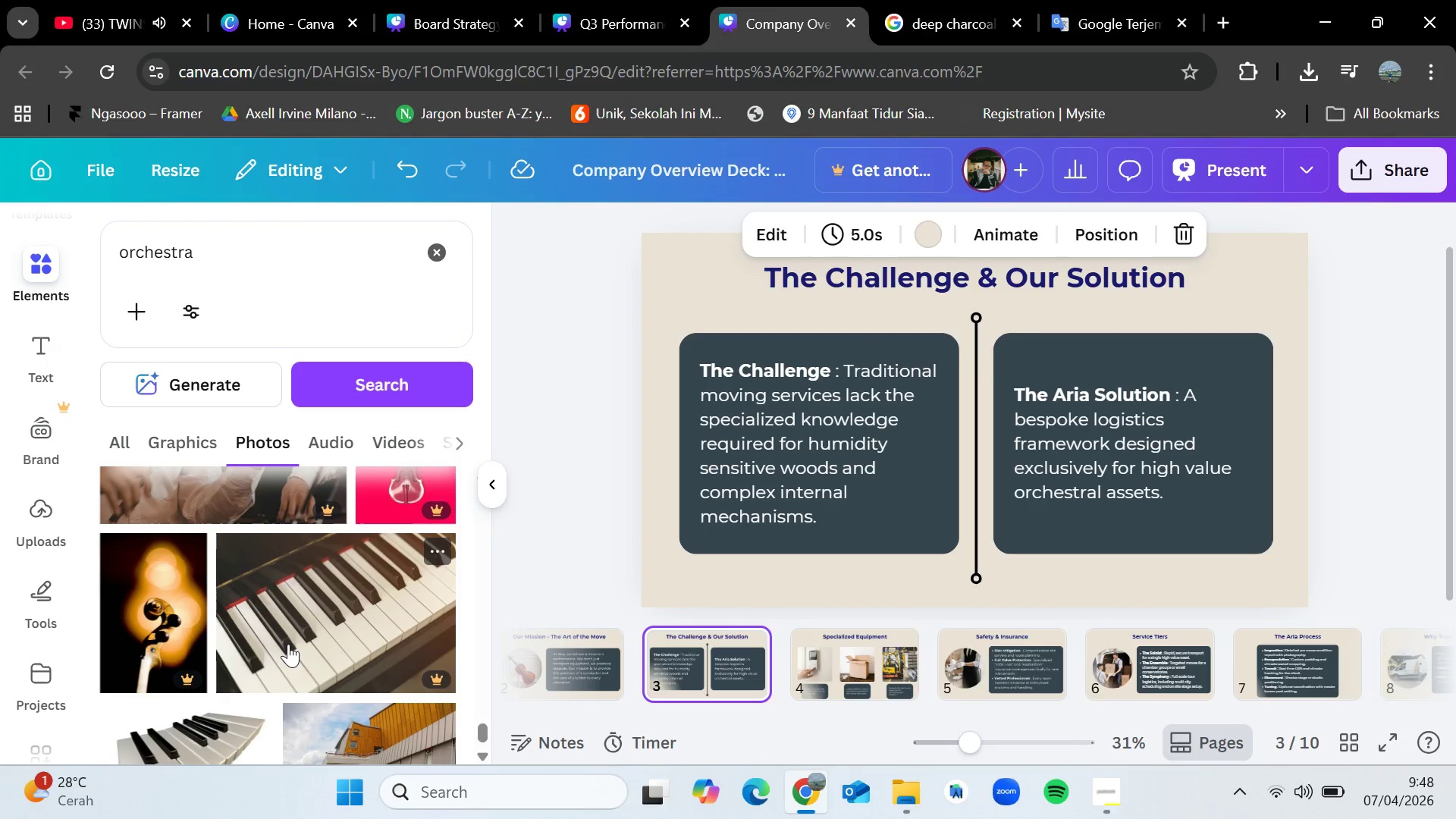 
scroll: coordinate [288, 644], scroll_direction: down, amount: 12.0
 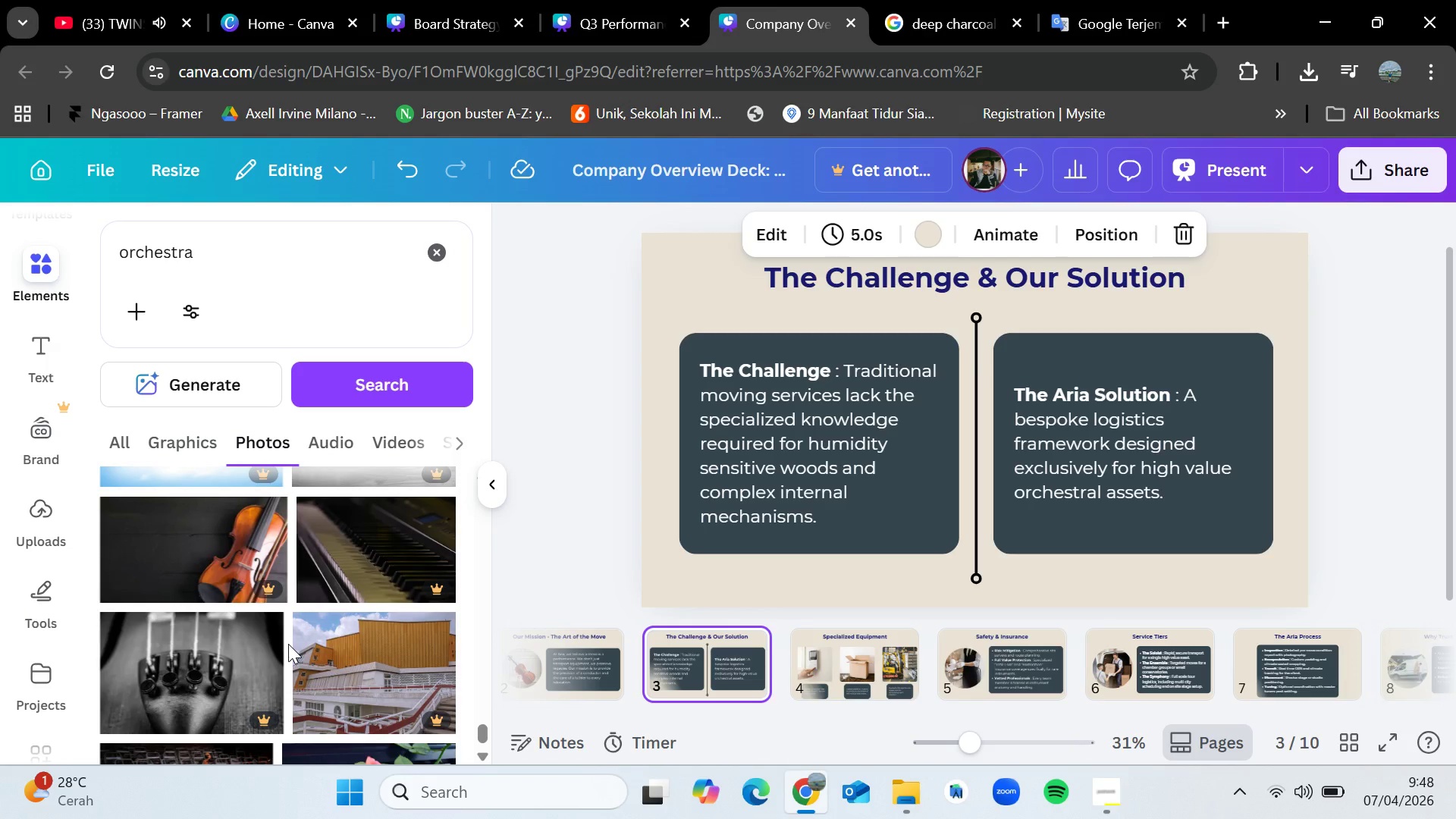 
scroll: coordinate [288, 644], scroll_direction: down, amount: 4.0
 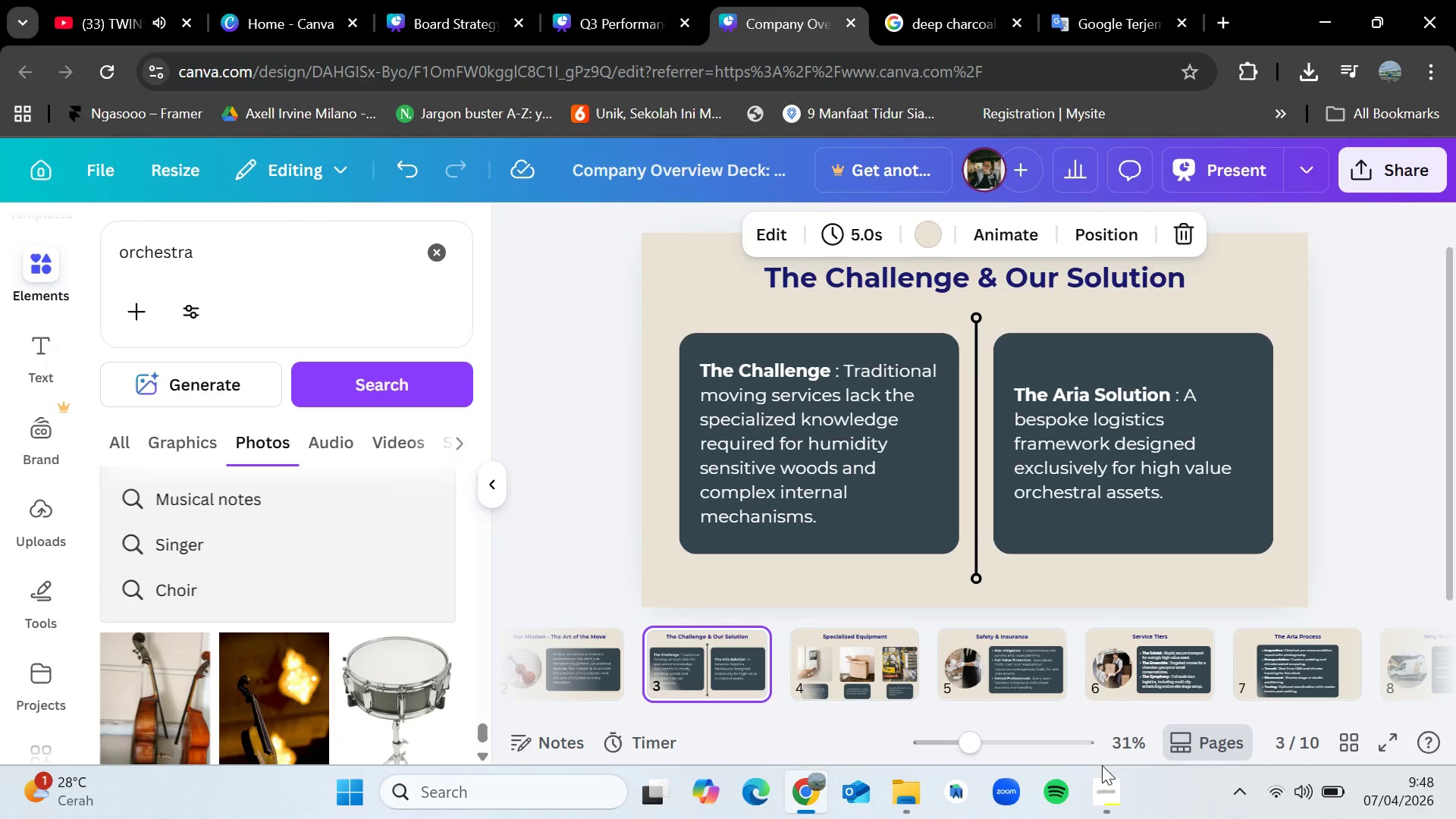 
left_click([1119, 792])